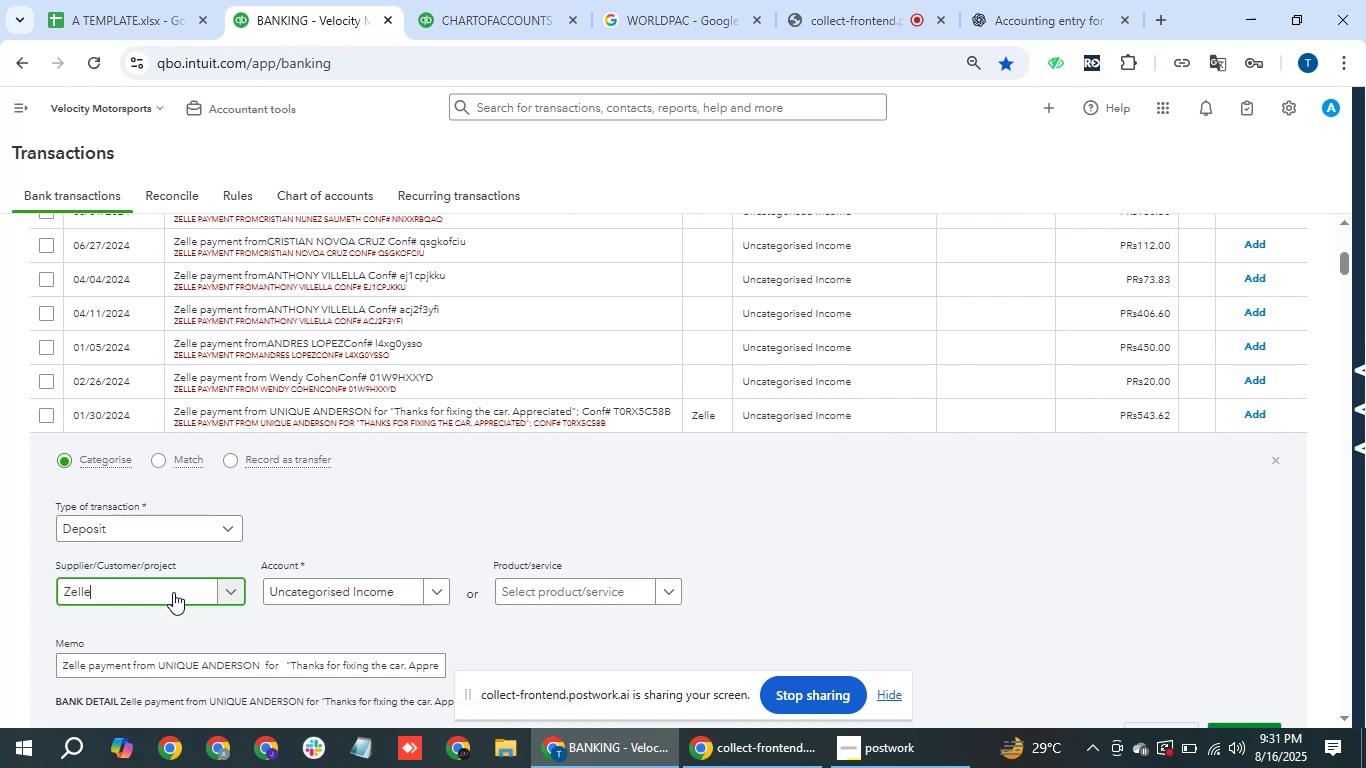 
key(Tab)
type(inco)
 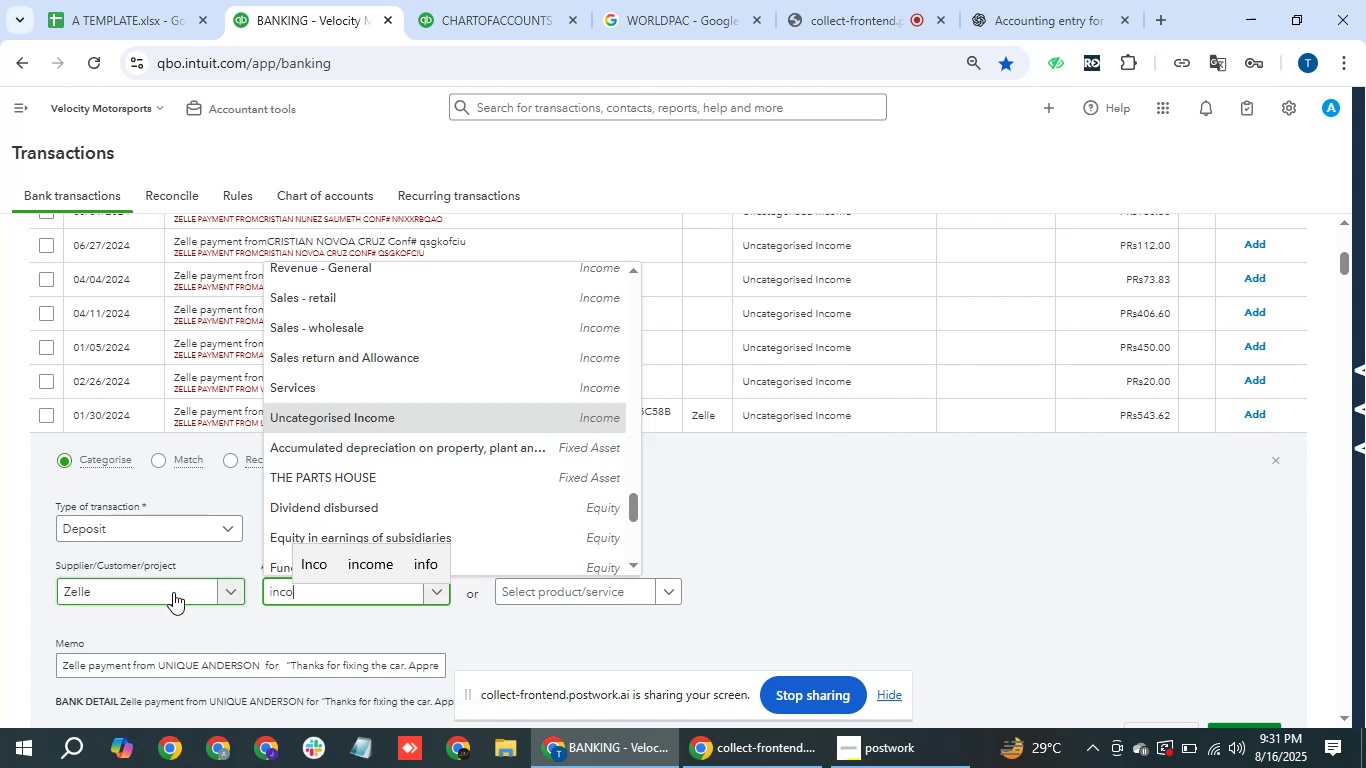 
key(ArrowDown)
 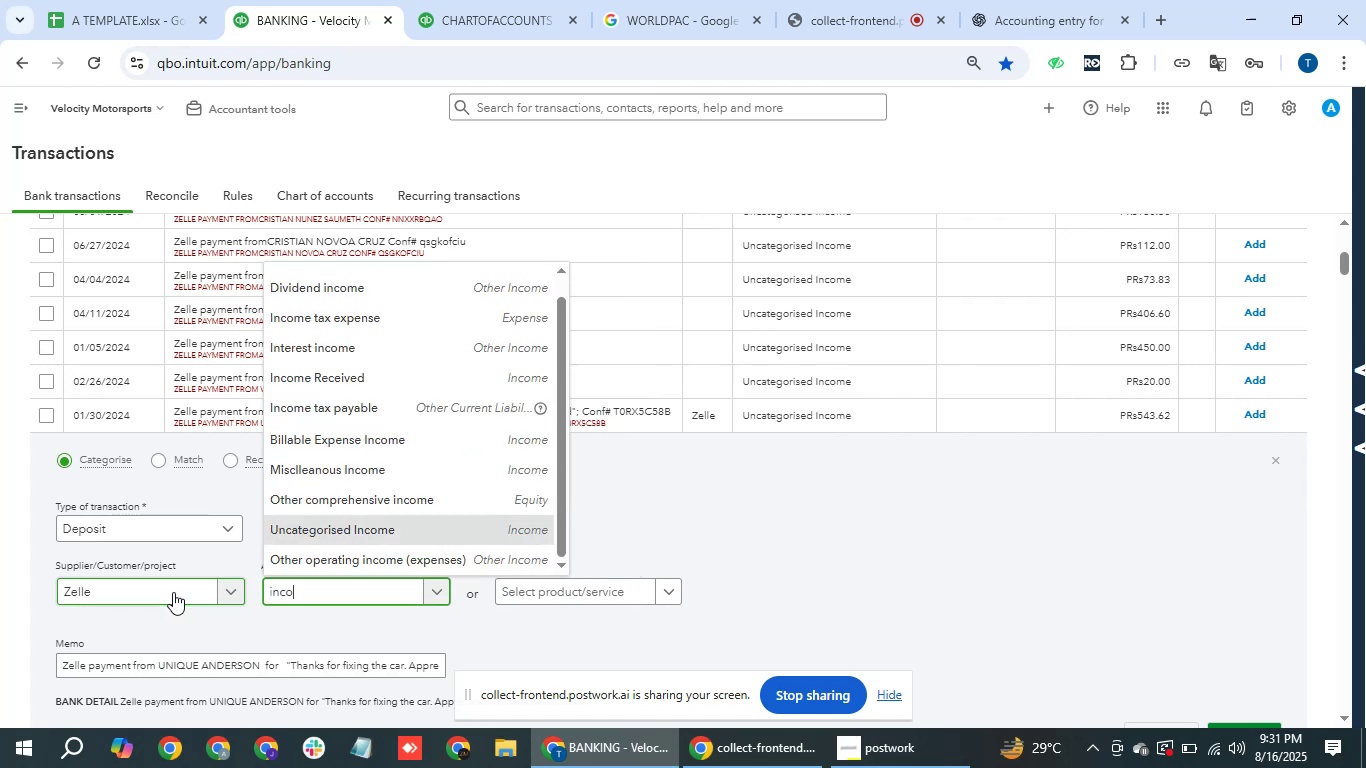 
key(ArrowDown)
 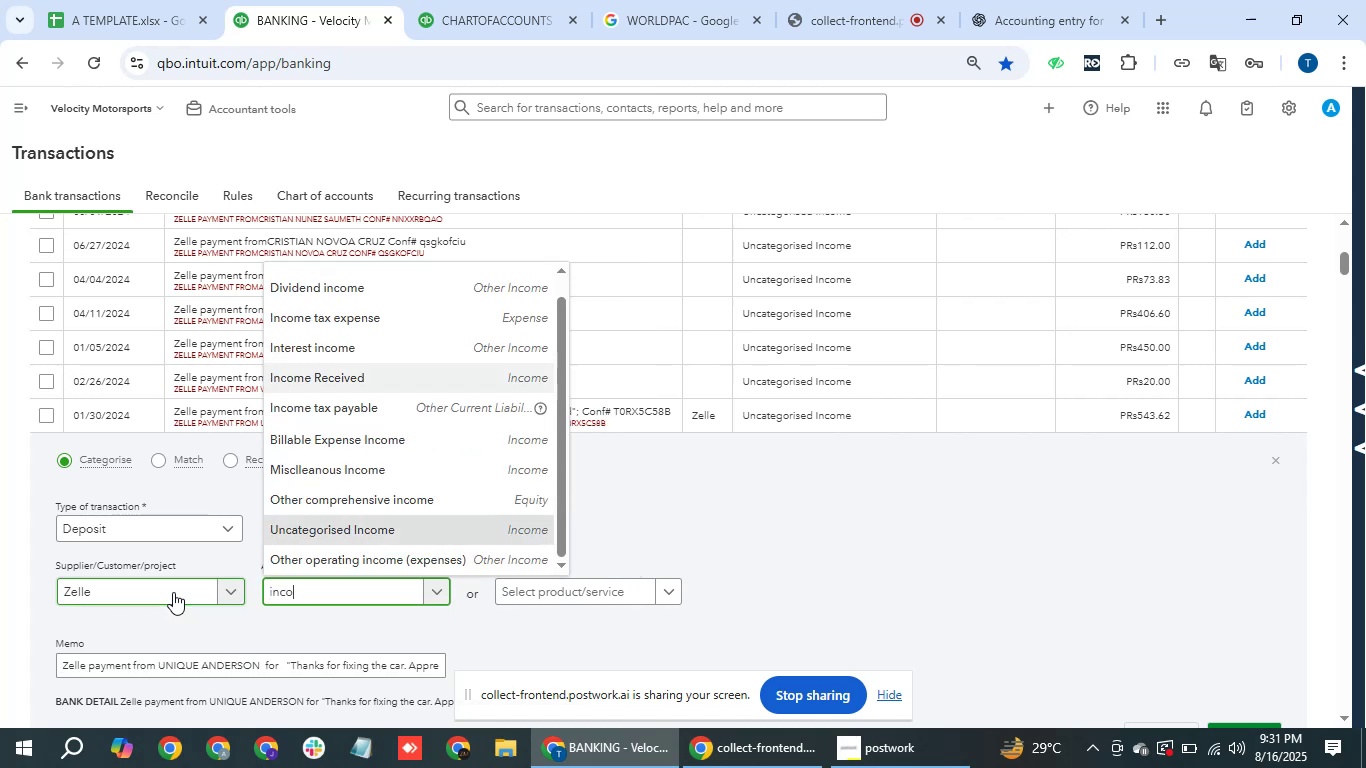 
key(ArrowDown)
 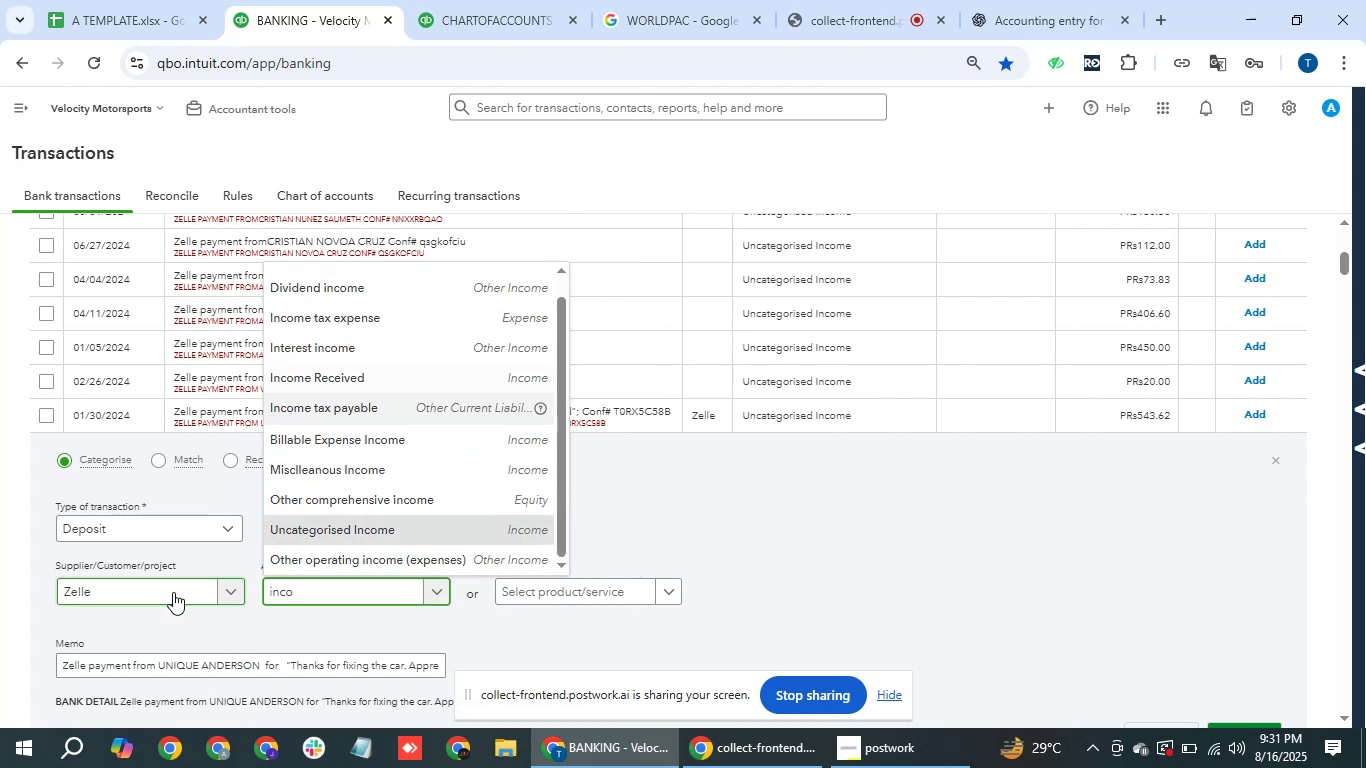 
key(ArrowDown)
 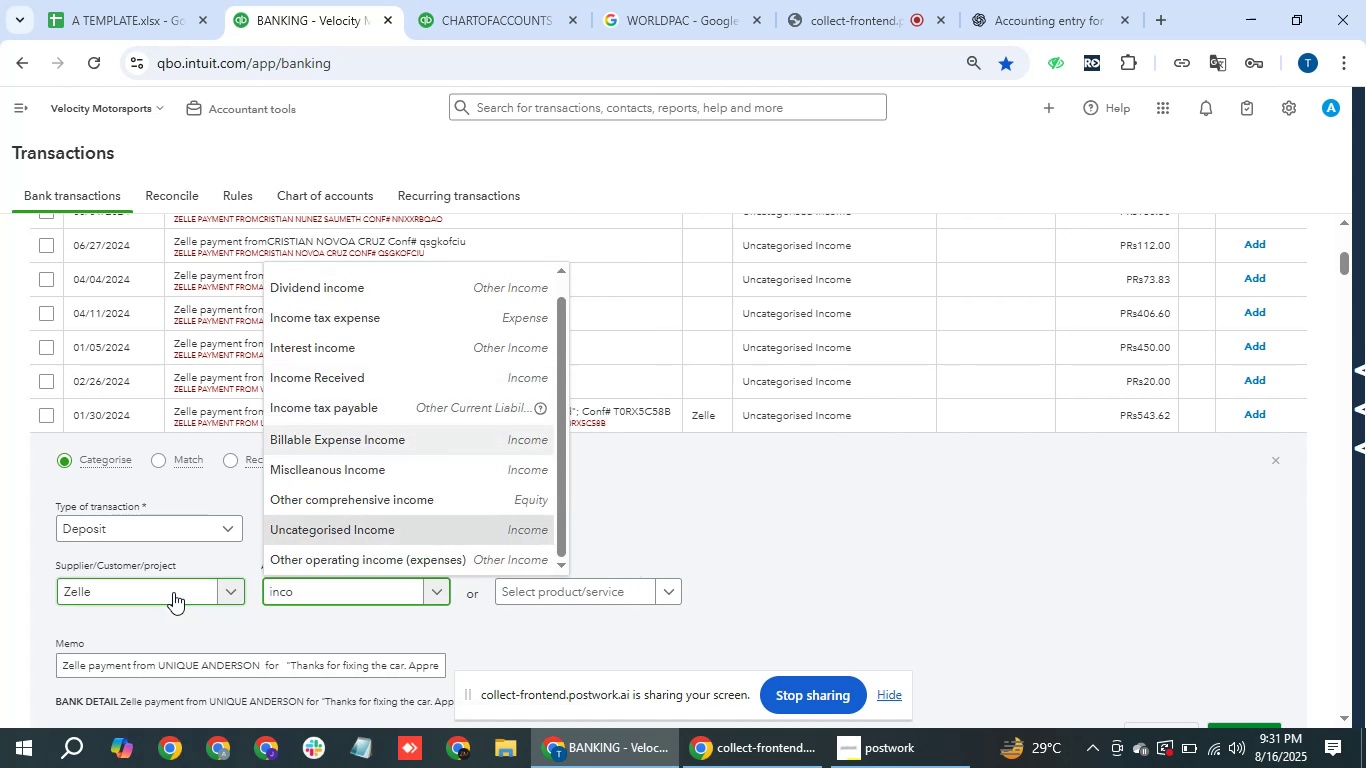 
key(ArrowUp)
 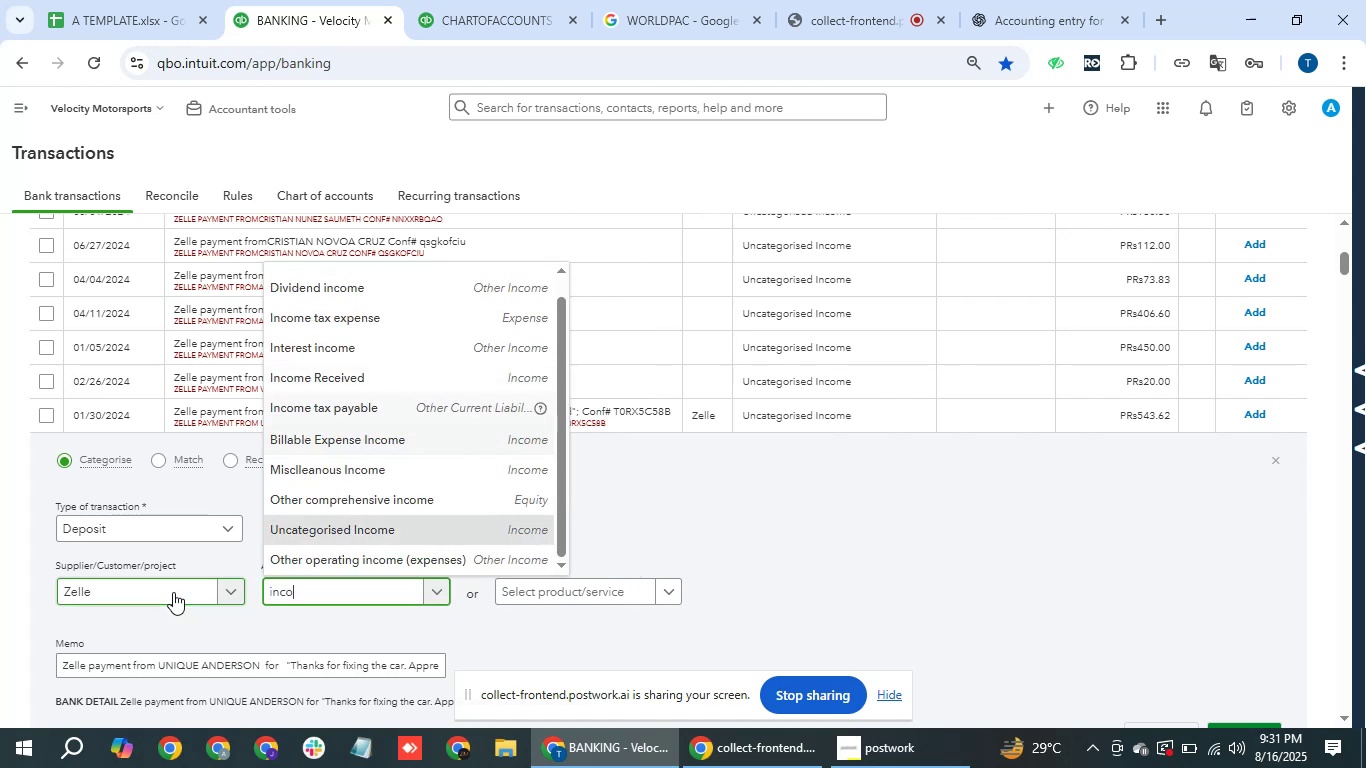 
key(ArrowUp)
 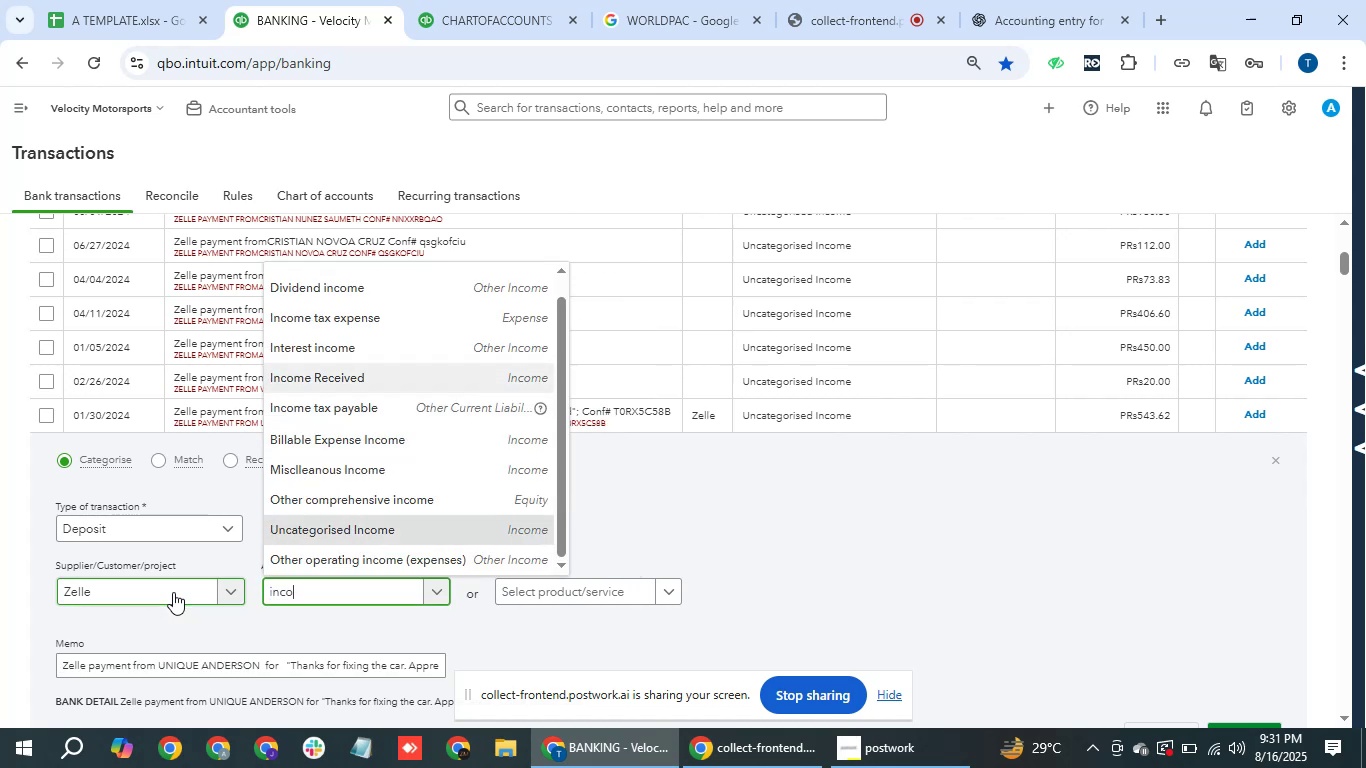 
key(Enter)
 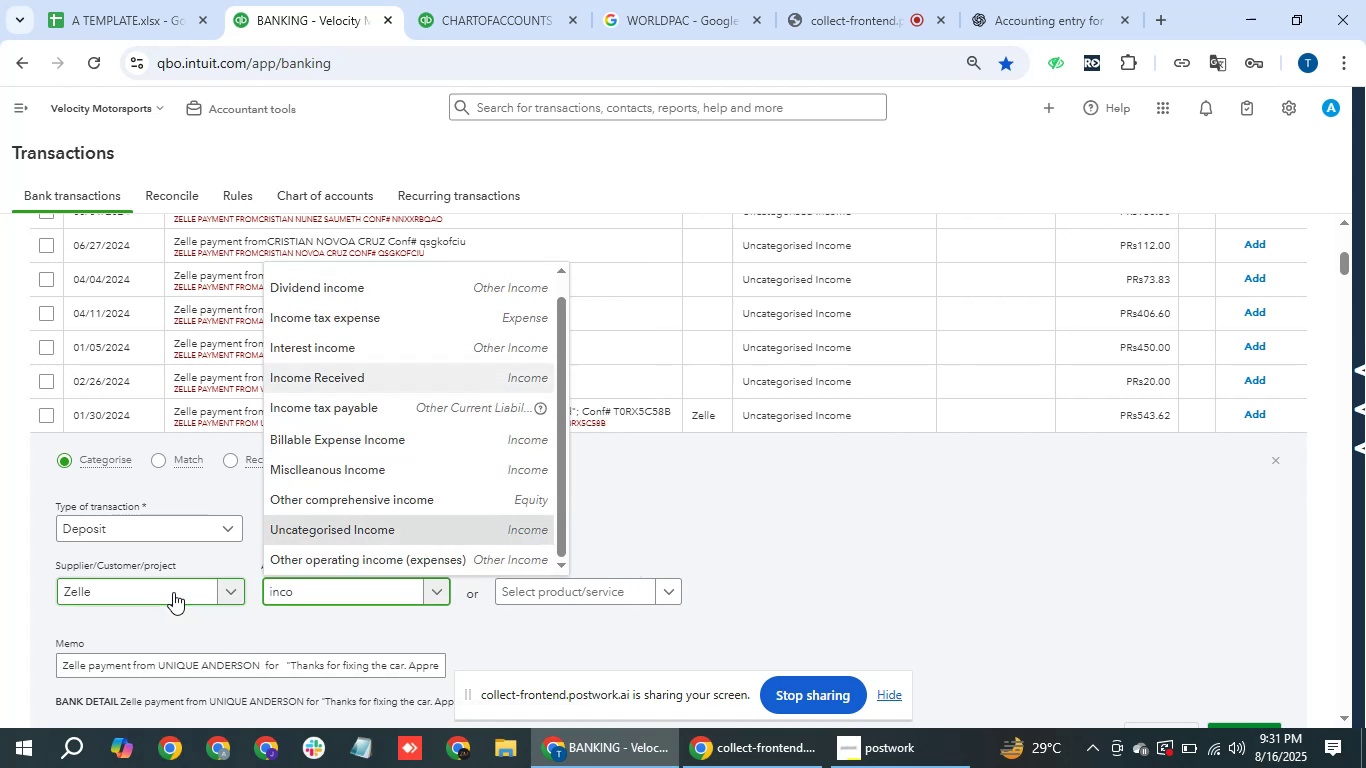 
key(Tab)
 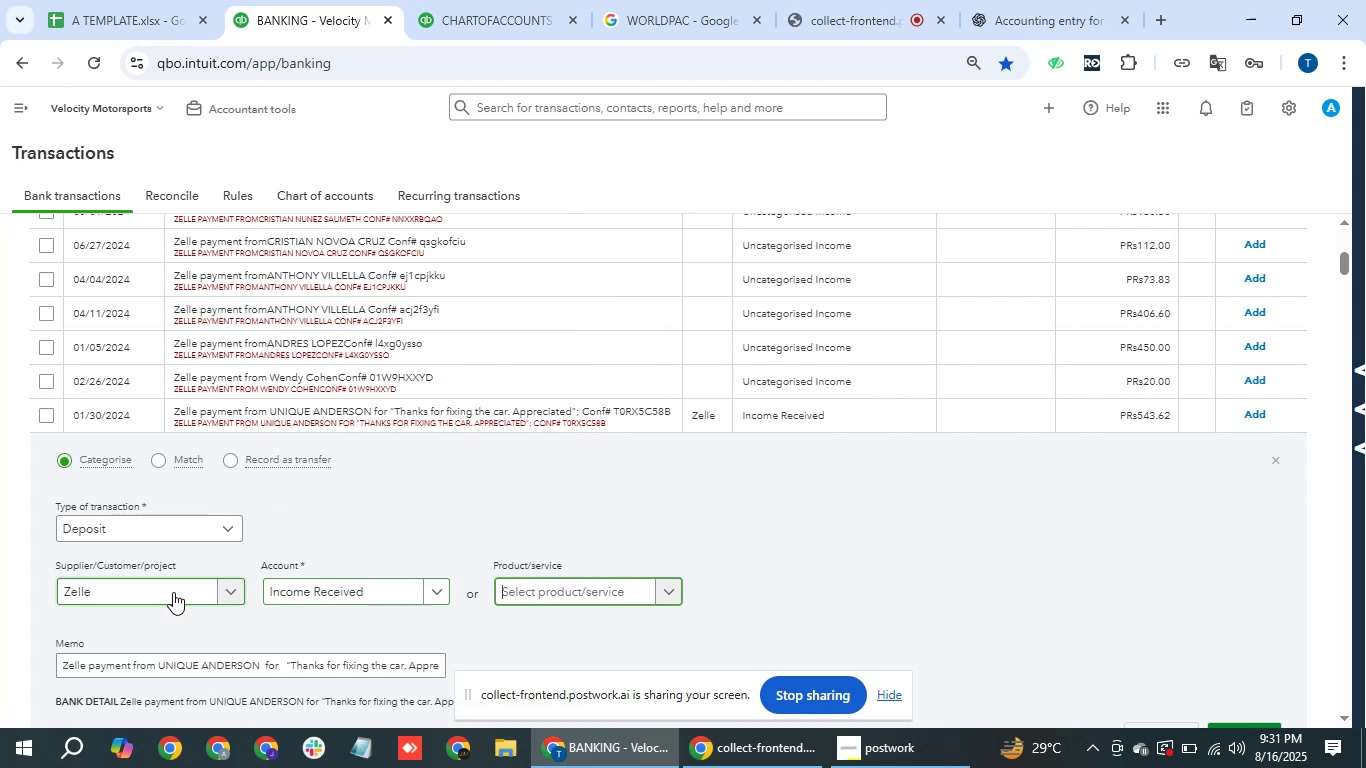 
key(Tab)
 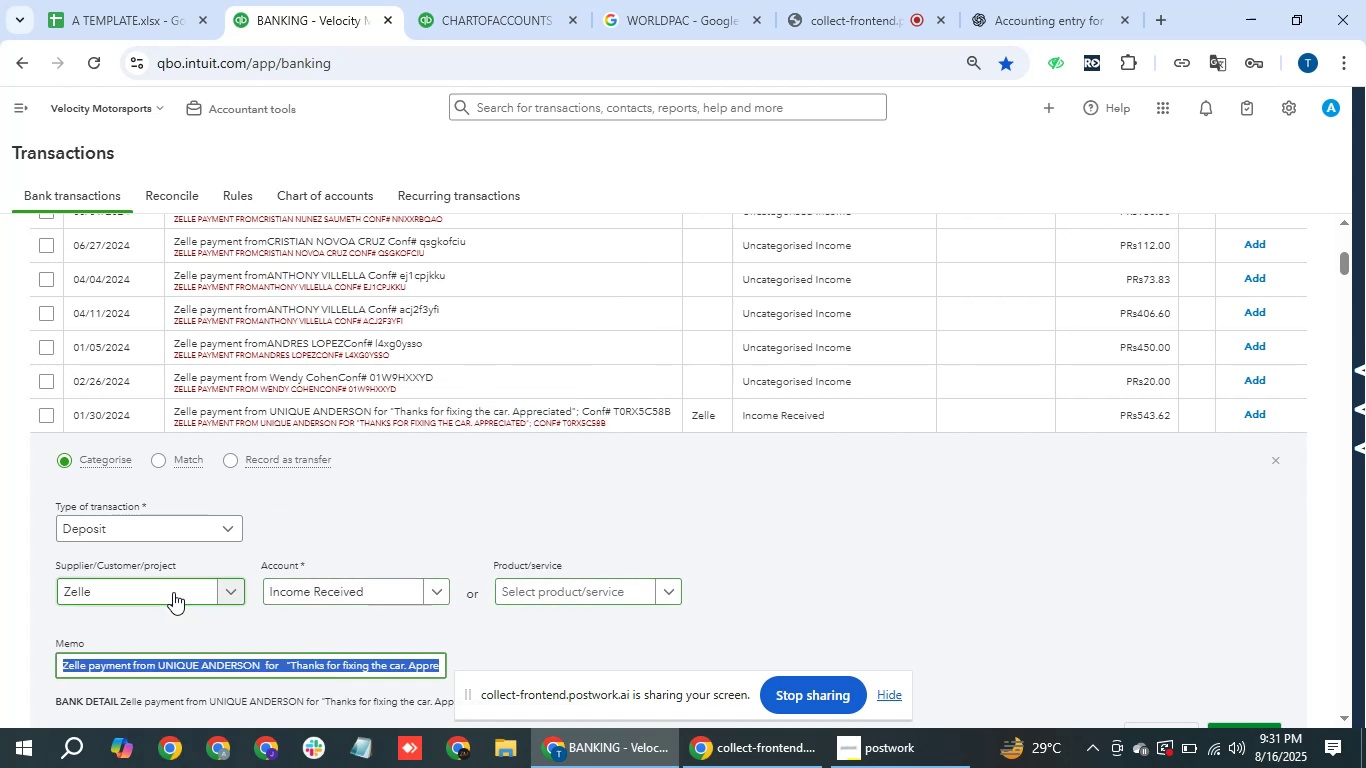 
key(Tab)
 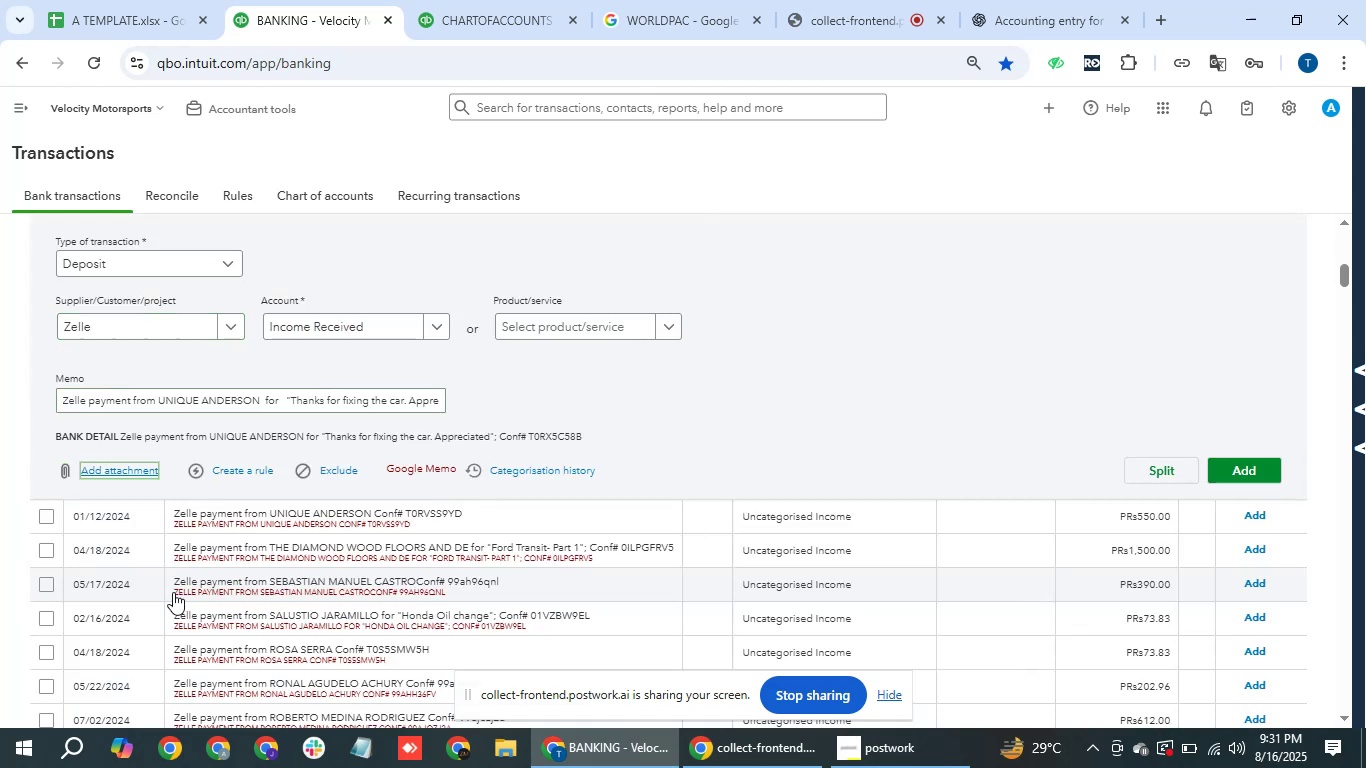 
key(Tab)
 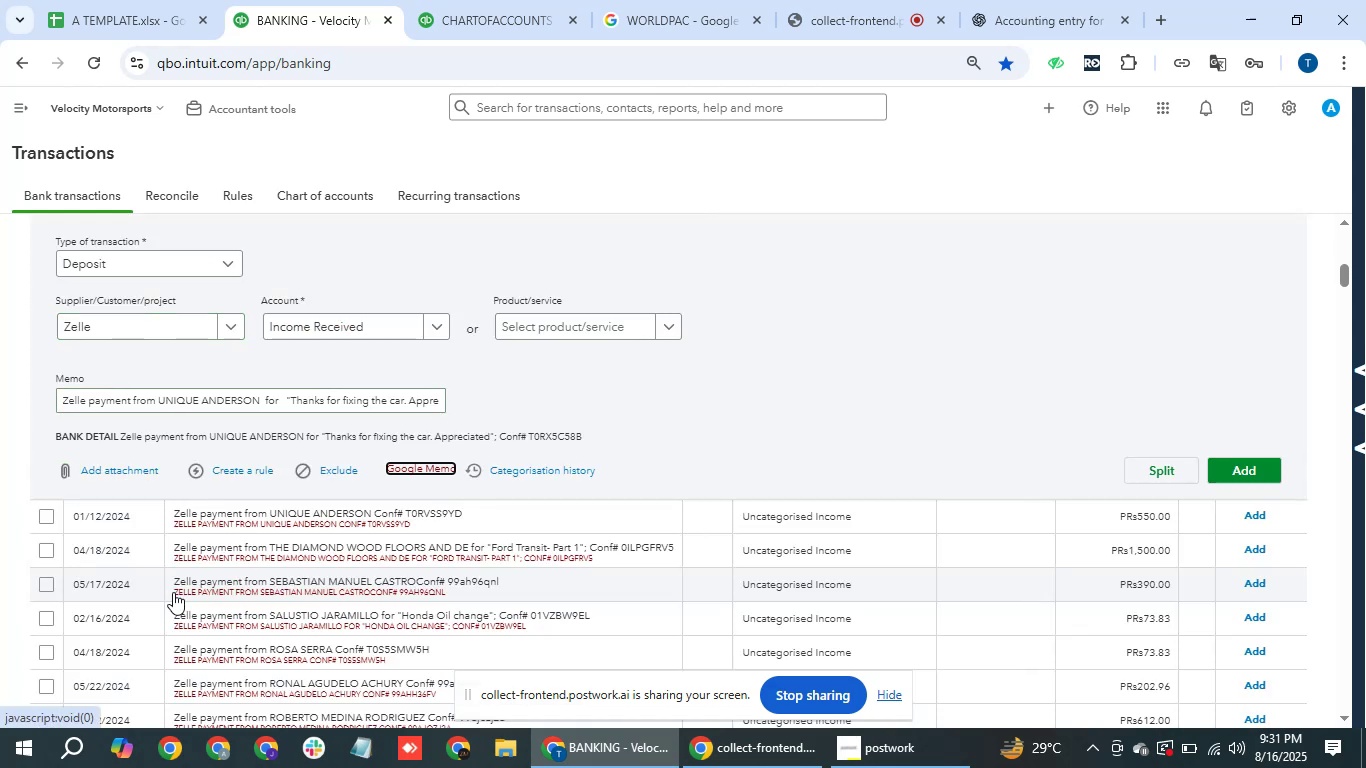 
key(Tab)
 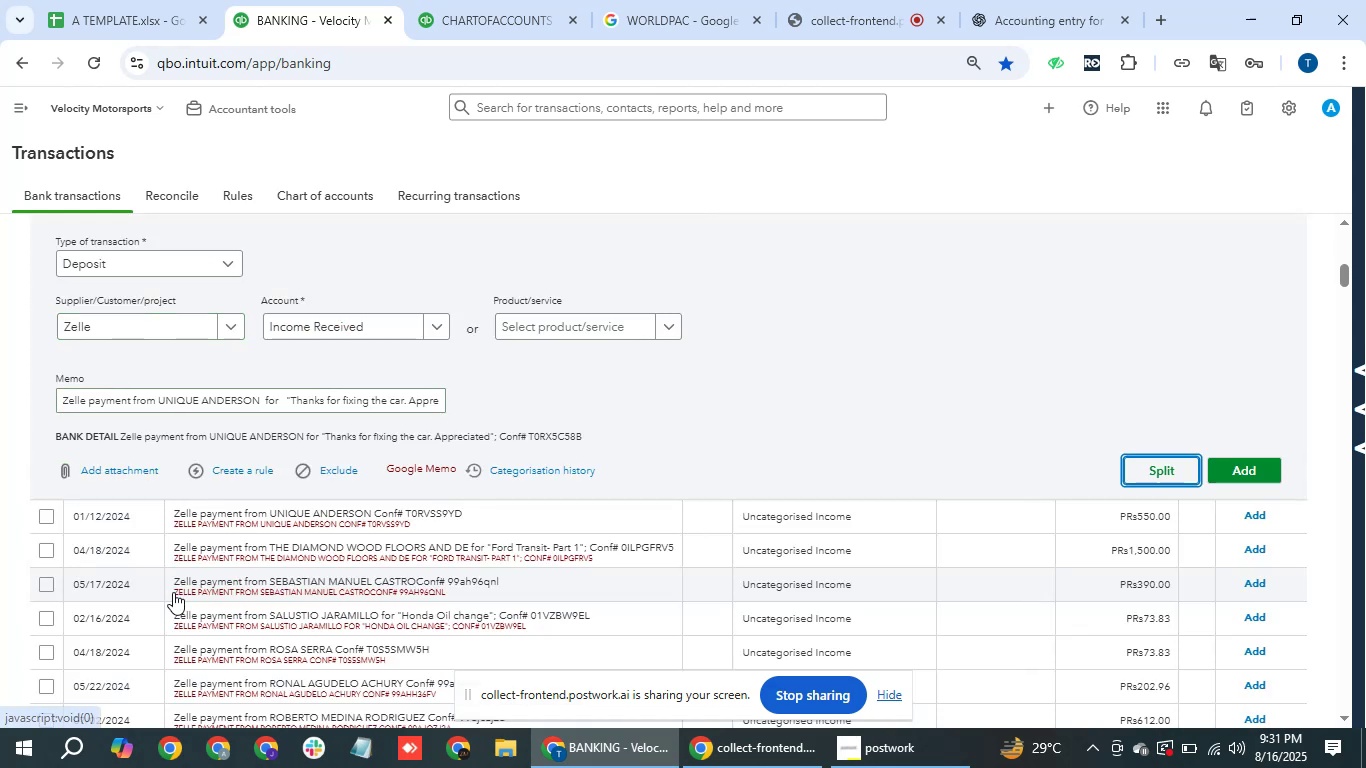 
key(Tab)
 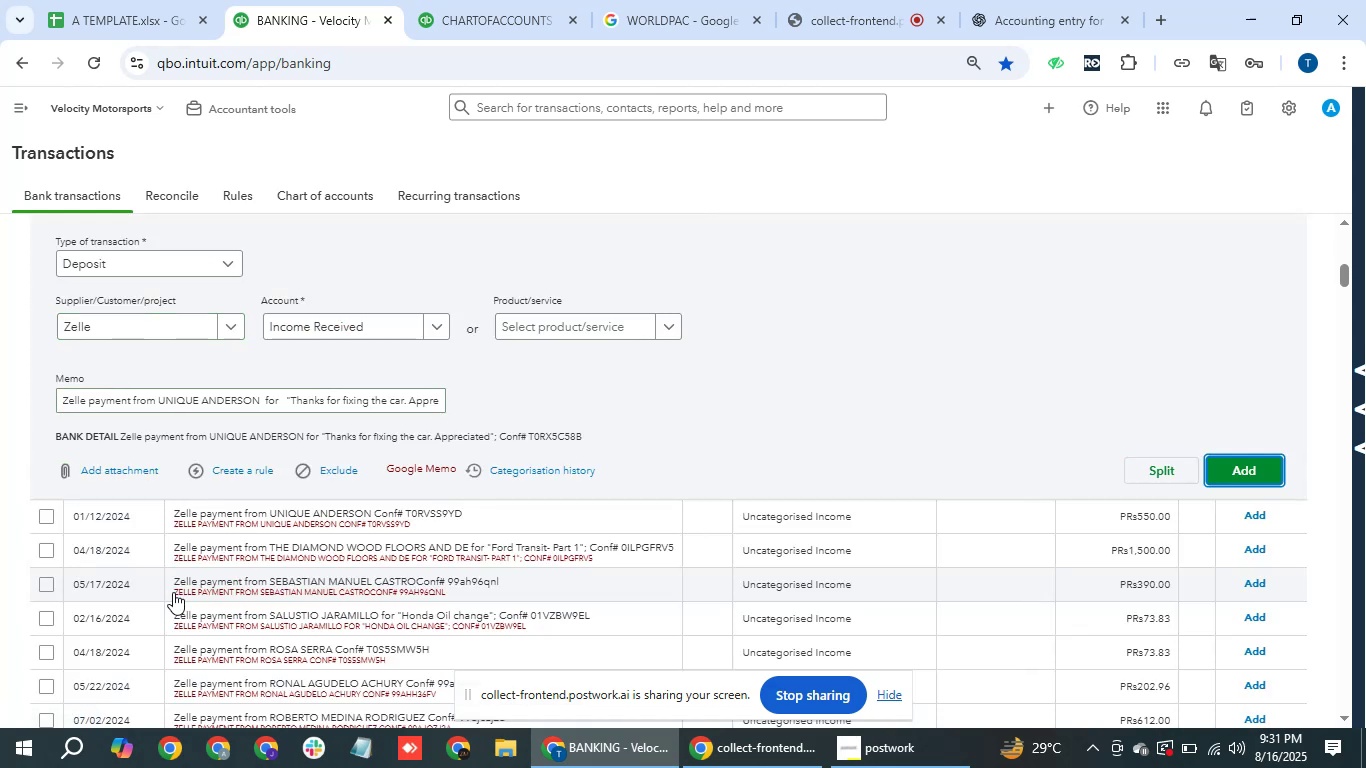 
key(Enter)
 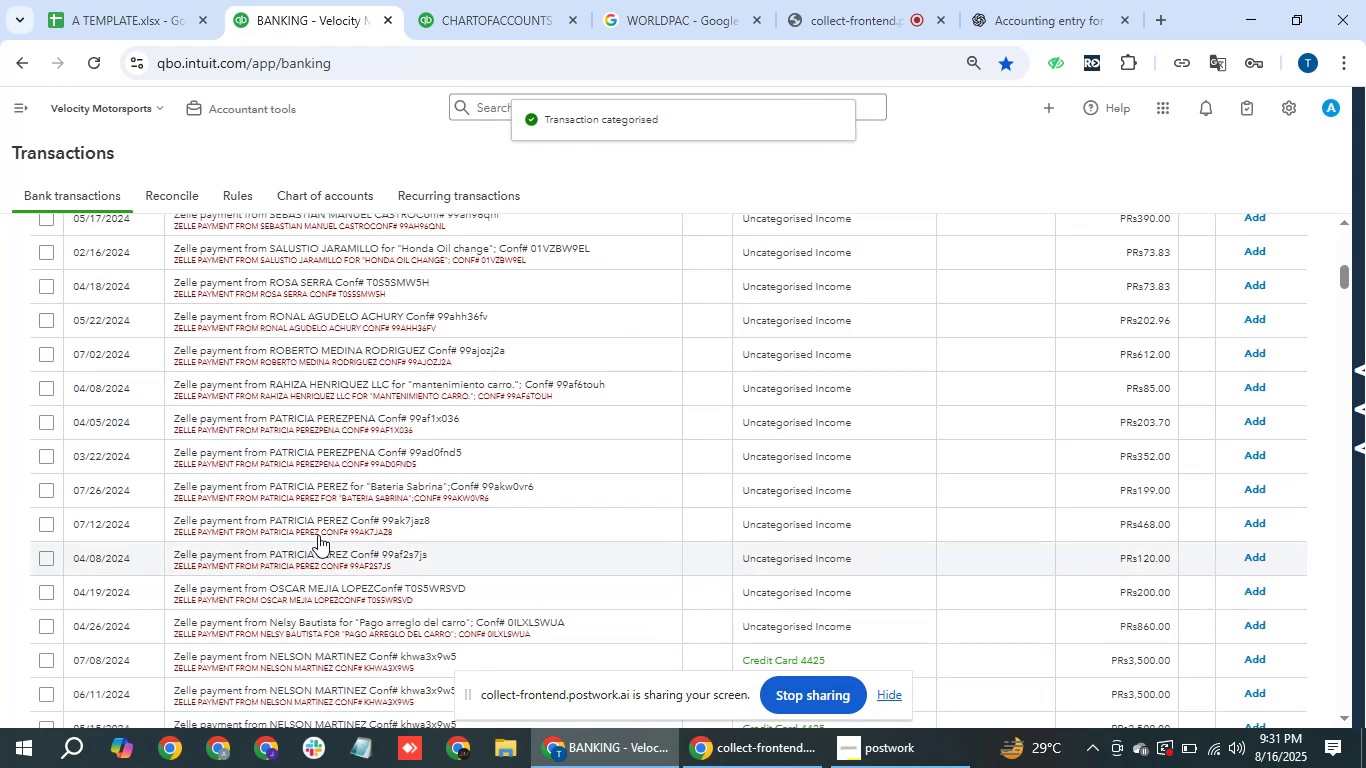 
wait(7.11)
 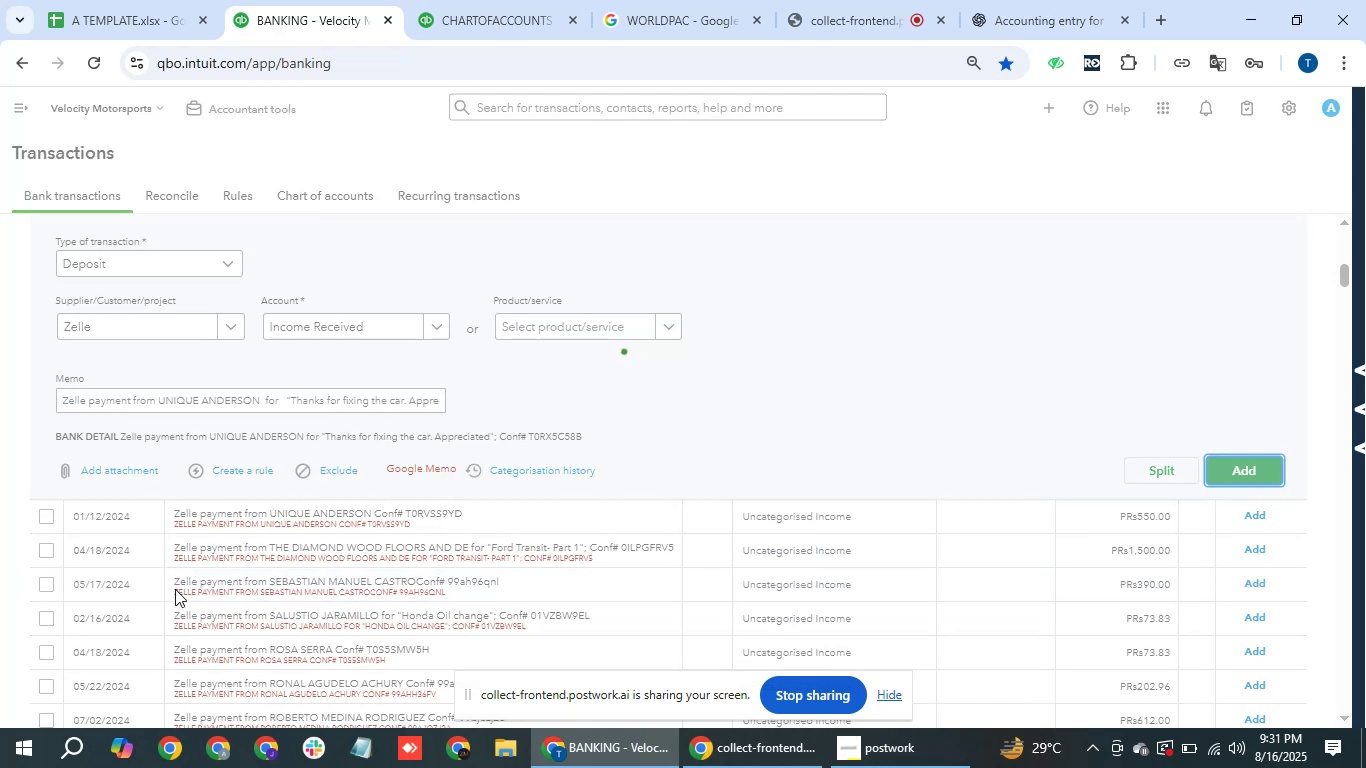 
left_click([353, 492])
 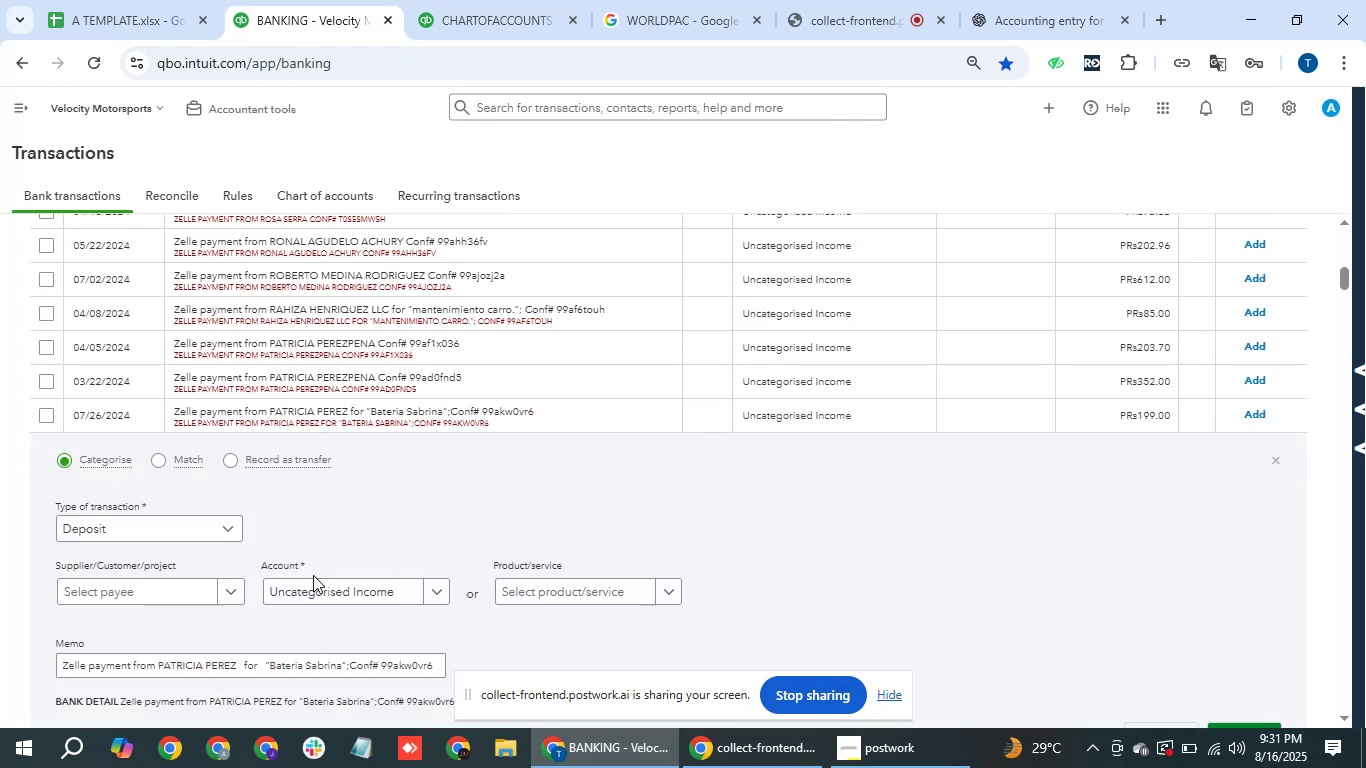 
left_click([158, 604])
 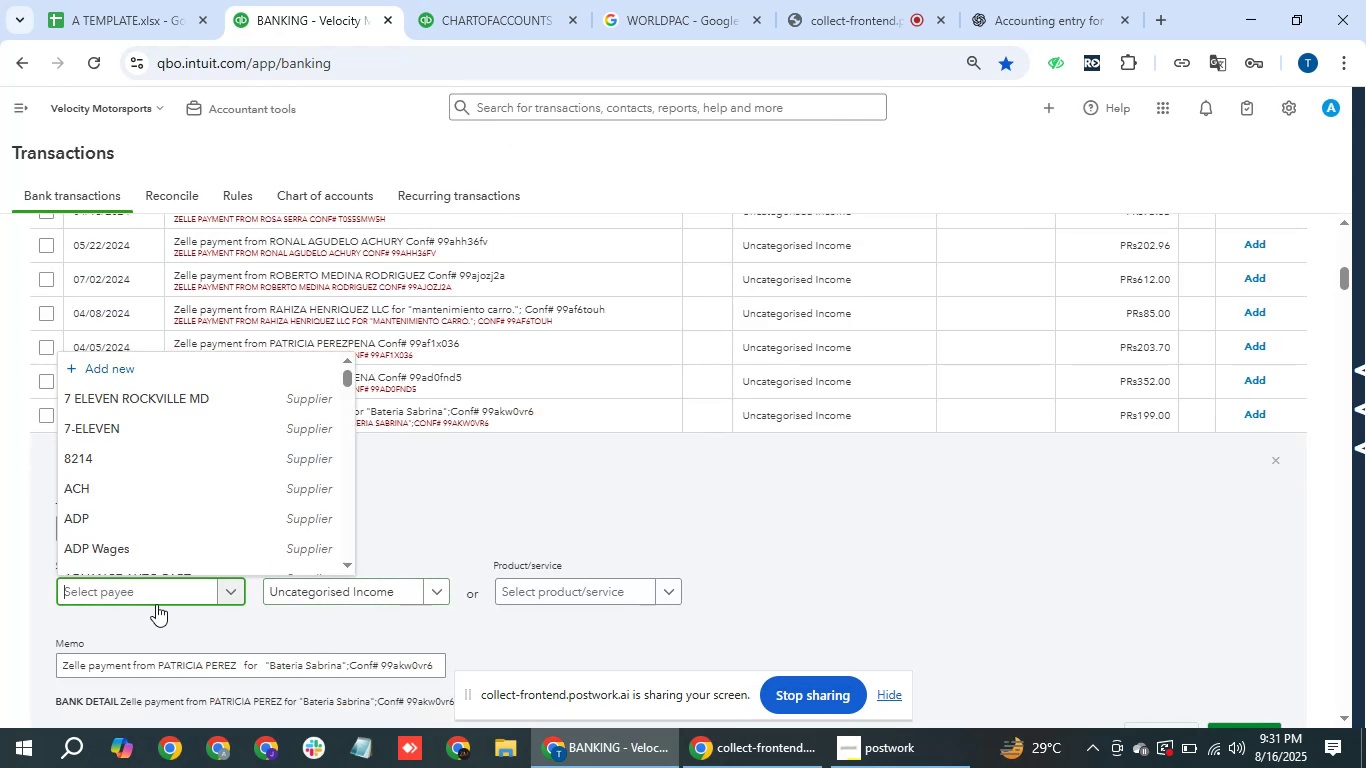 
type(zelle)
 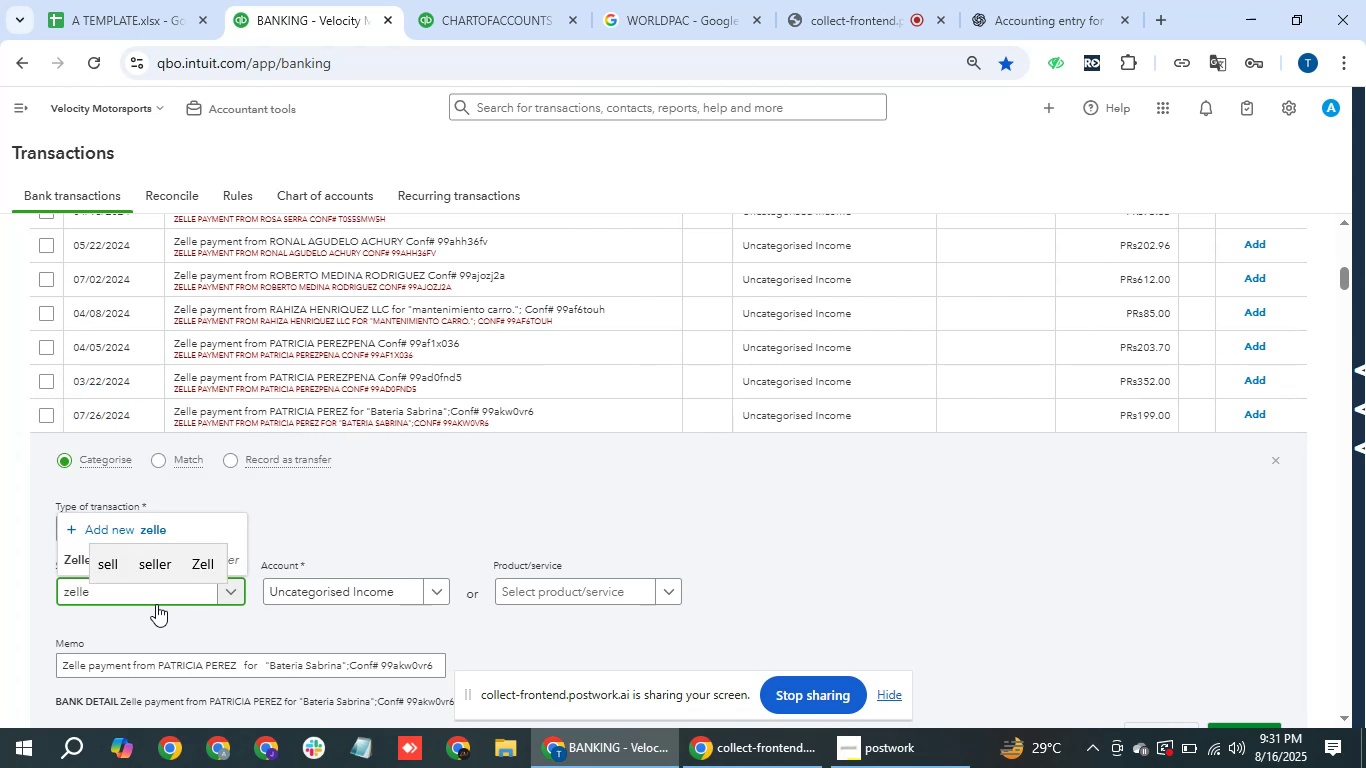 
key(ArrowDown)
 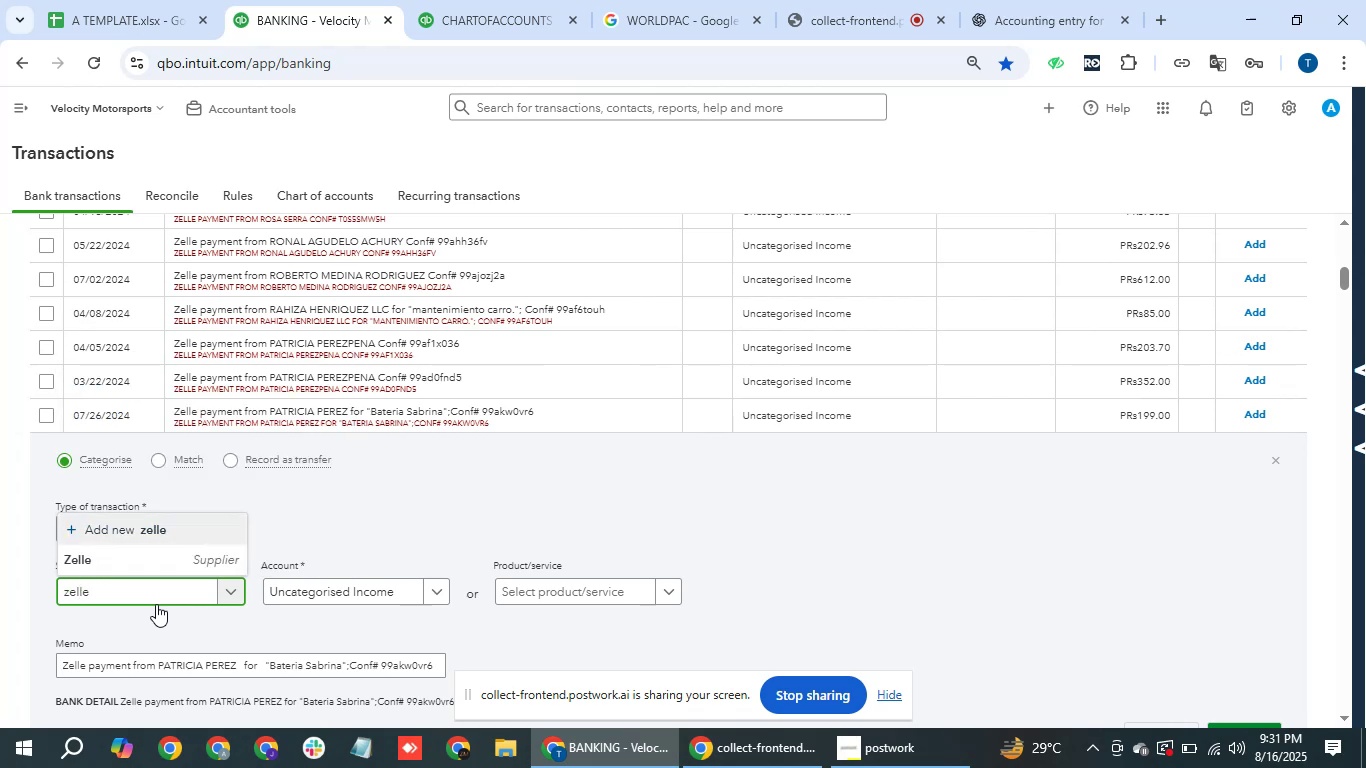 
key(ArrowDown)
 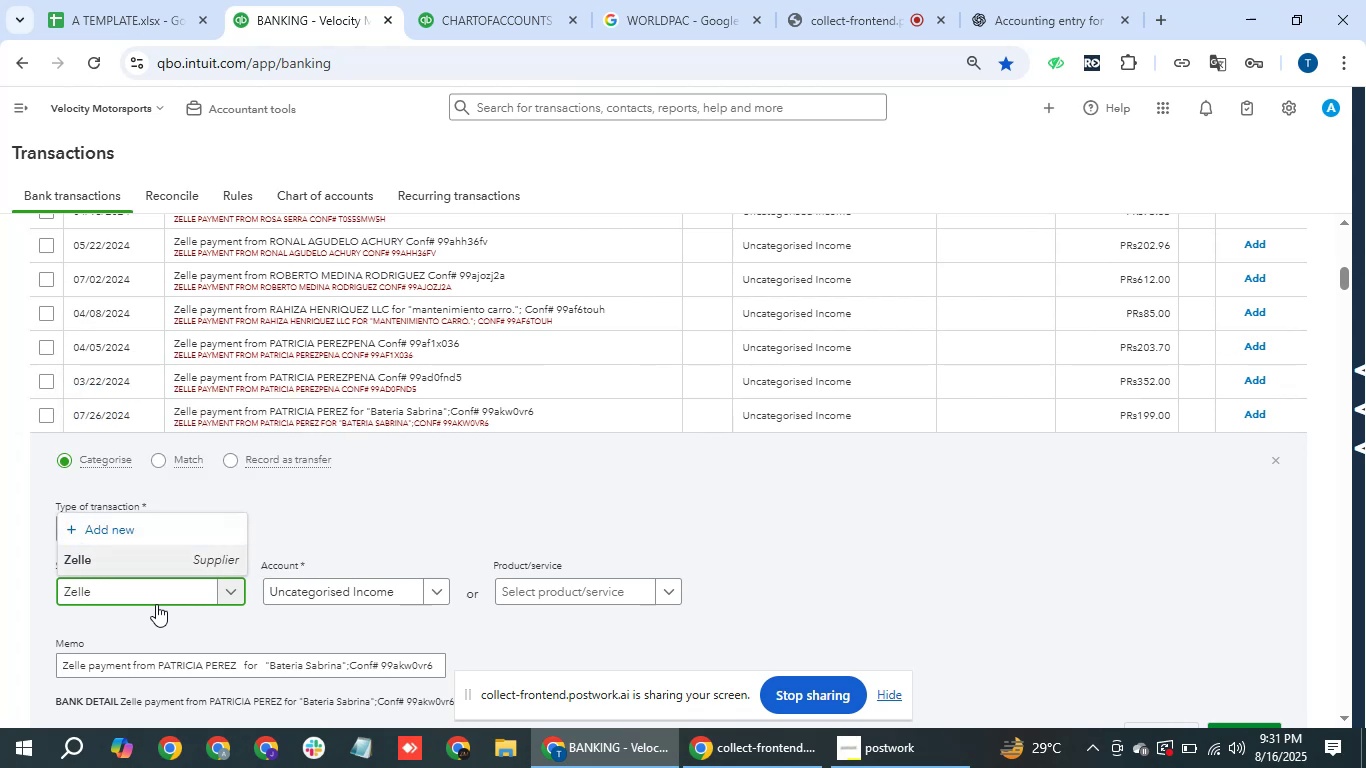 
key(Enter)
 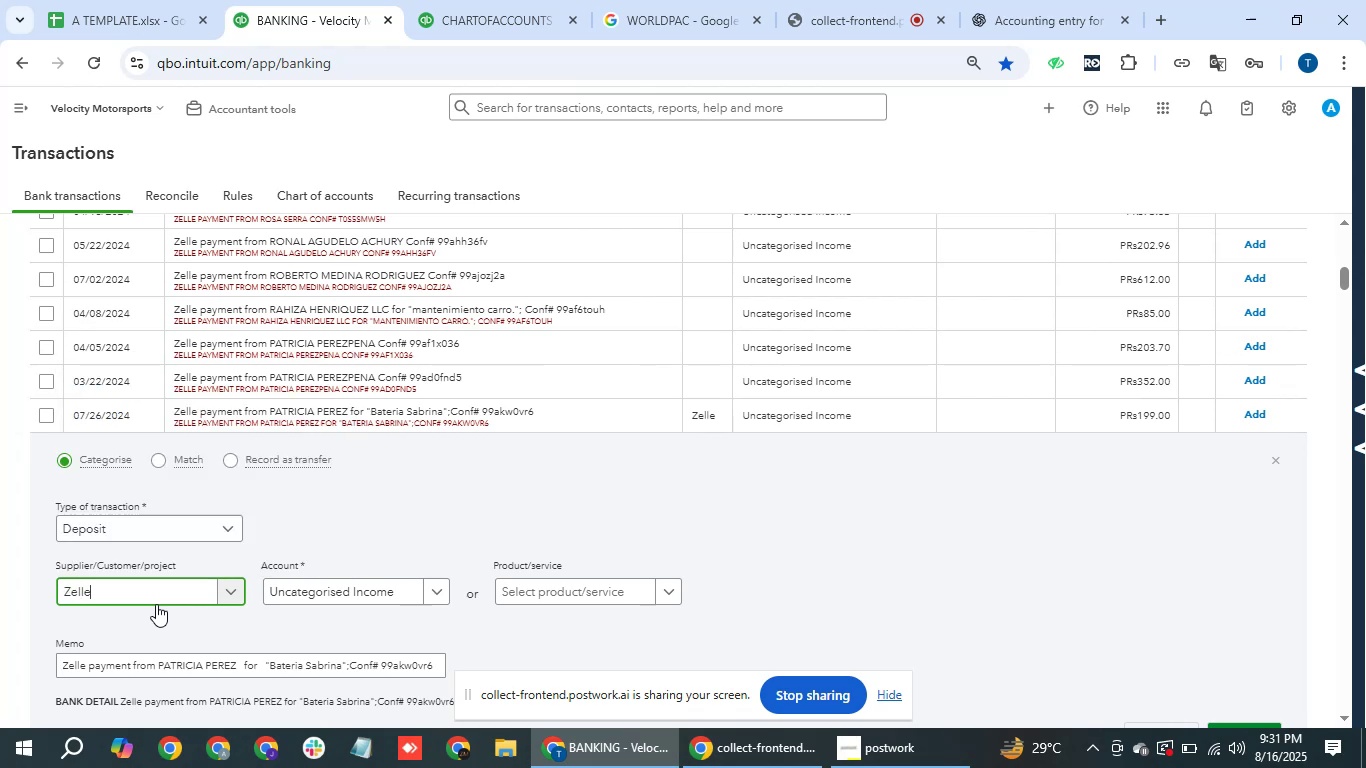 
key(Tab)
type(incom)
 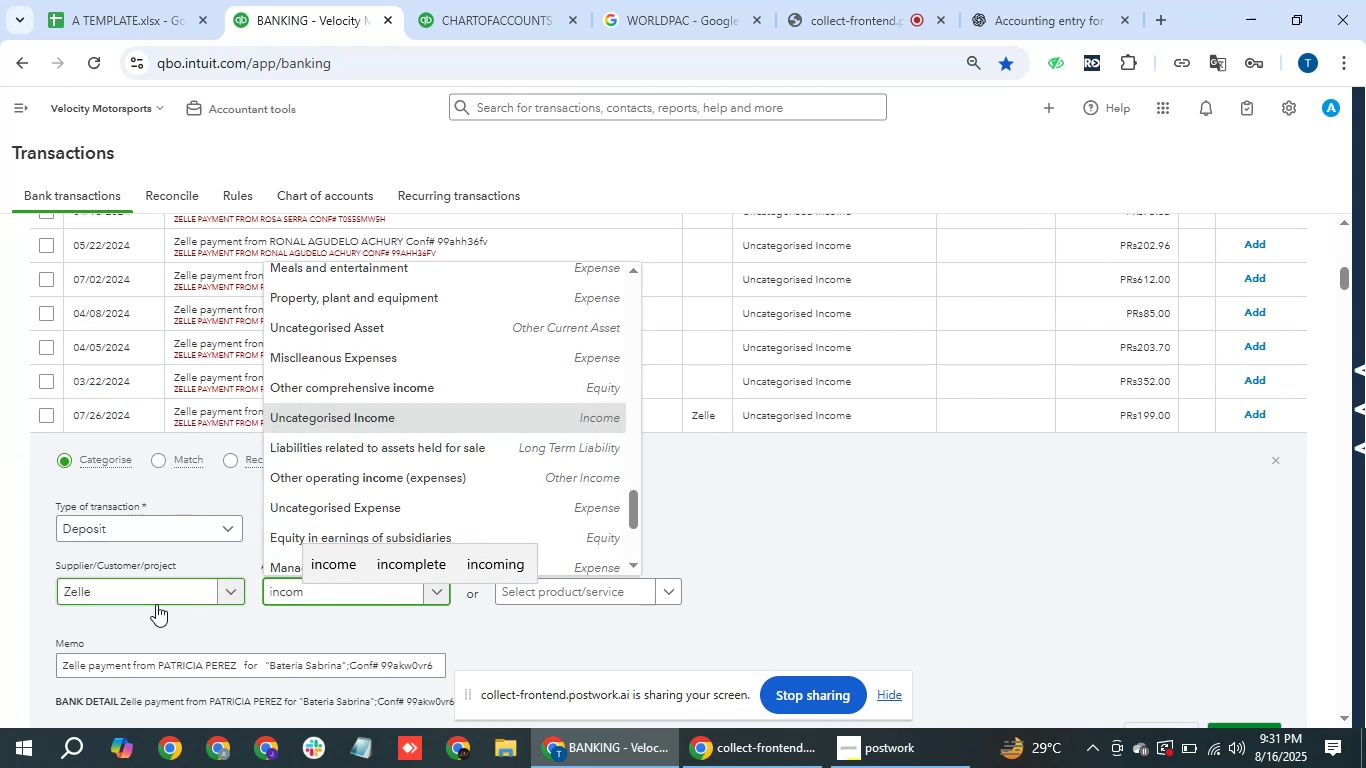 
key(ArrowDown)
 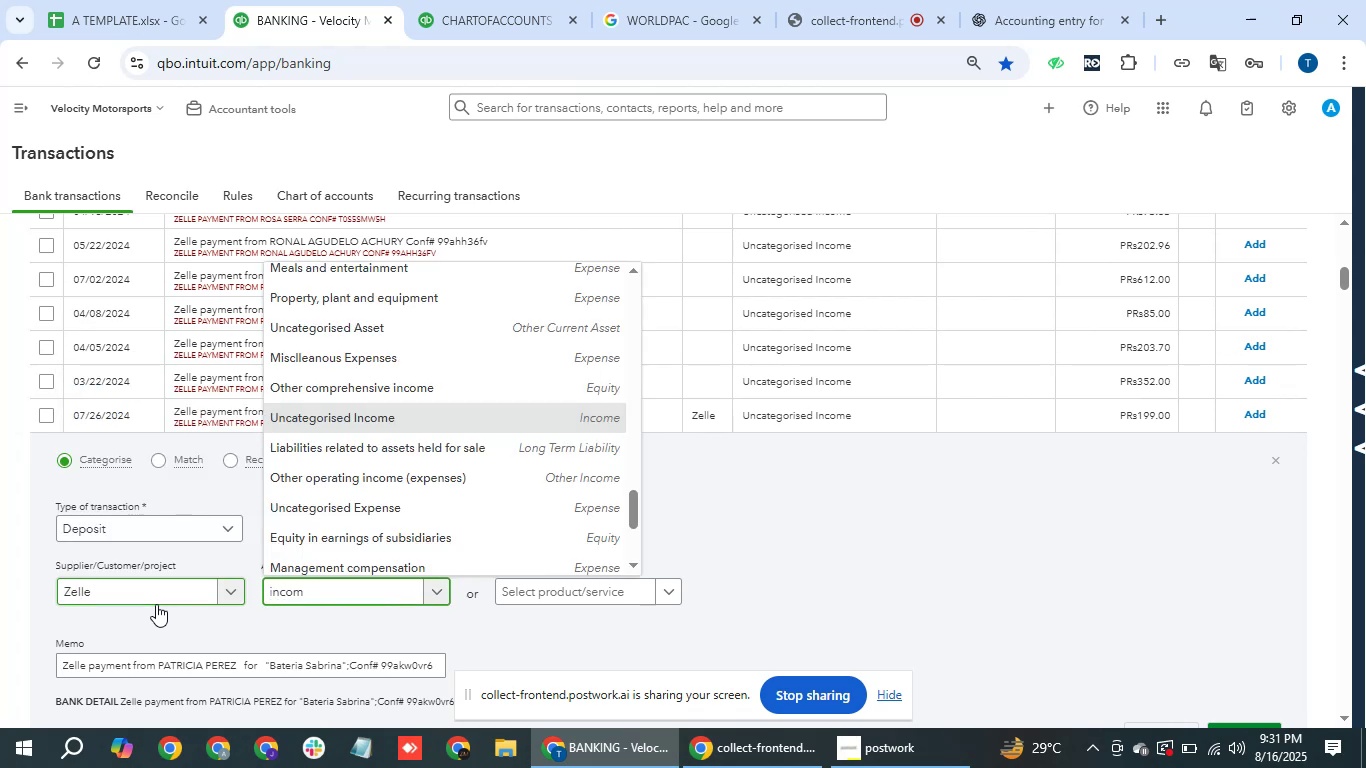 
key(ArrowDown)
 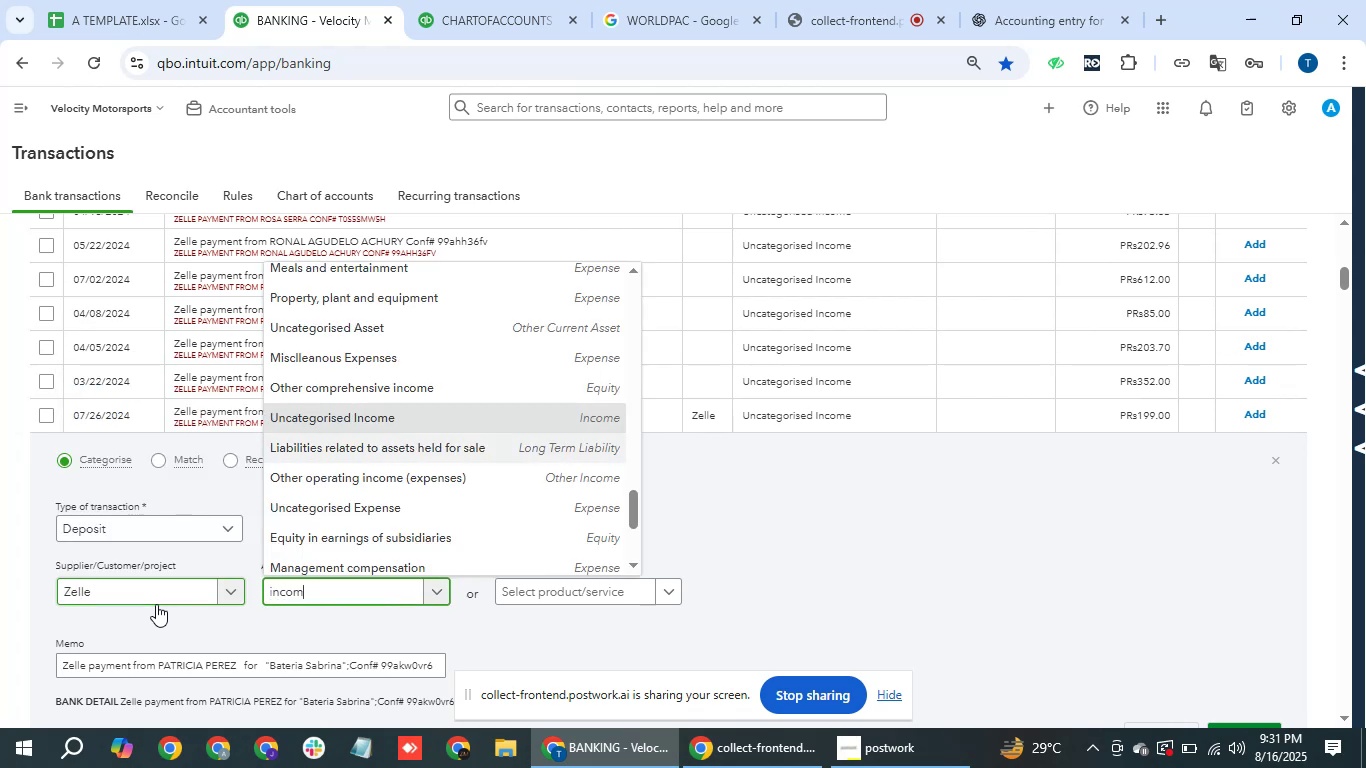 
key(ArrowDown)
 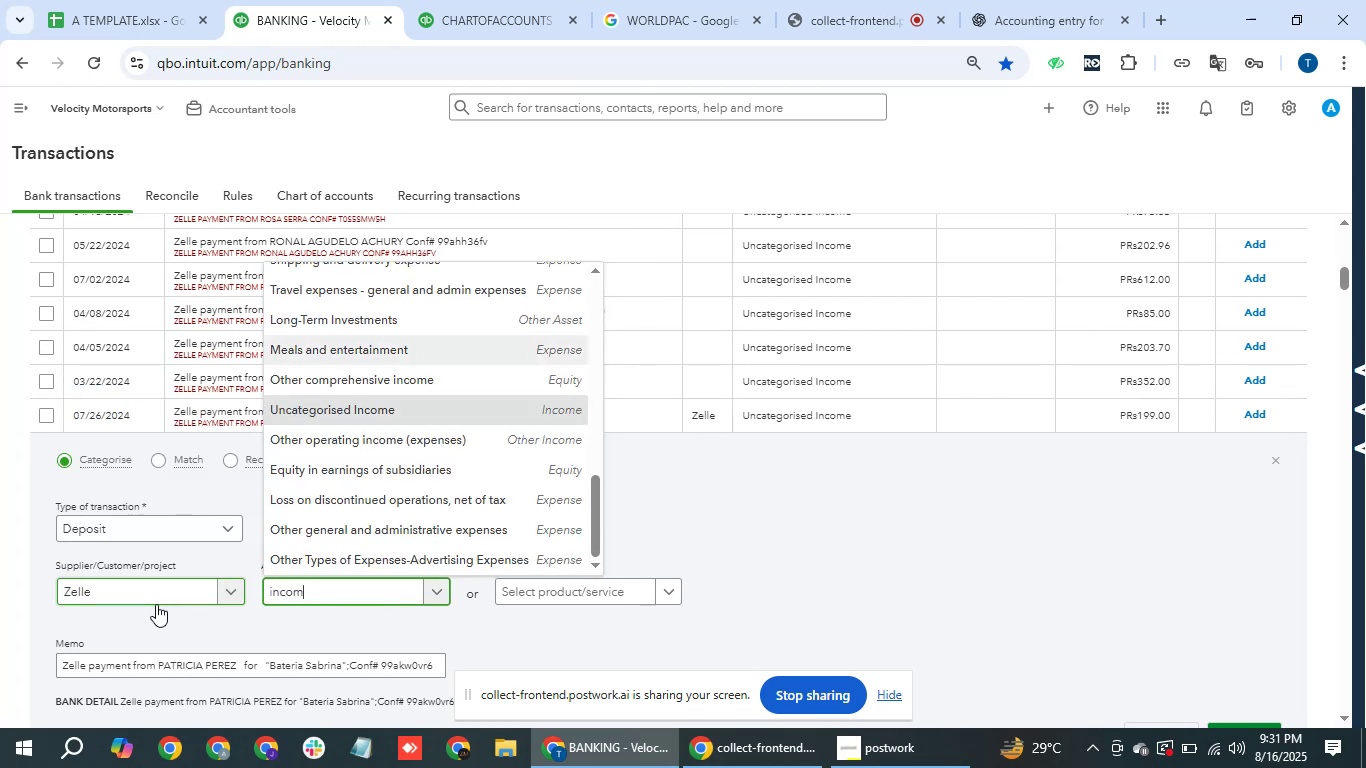 
key(ArrowDown)
 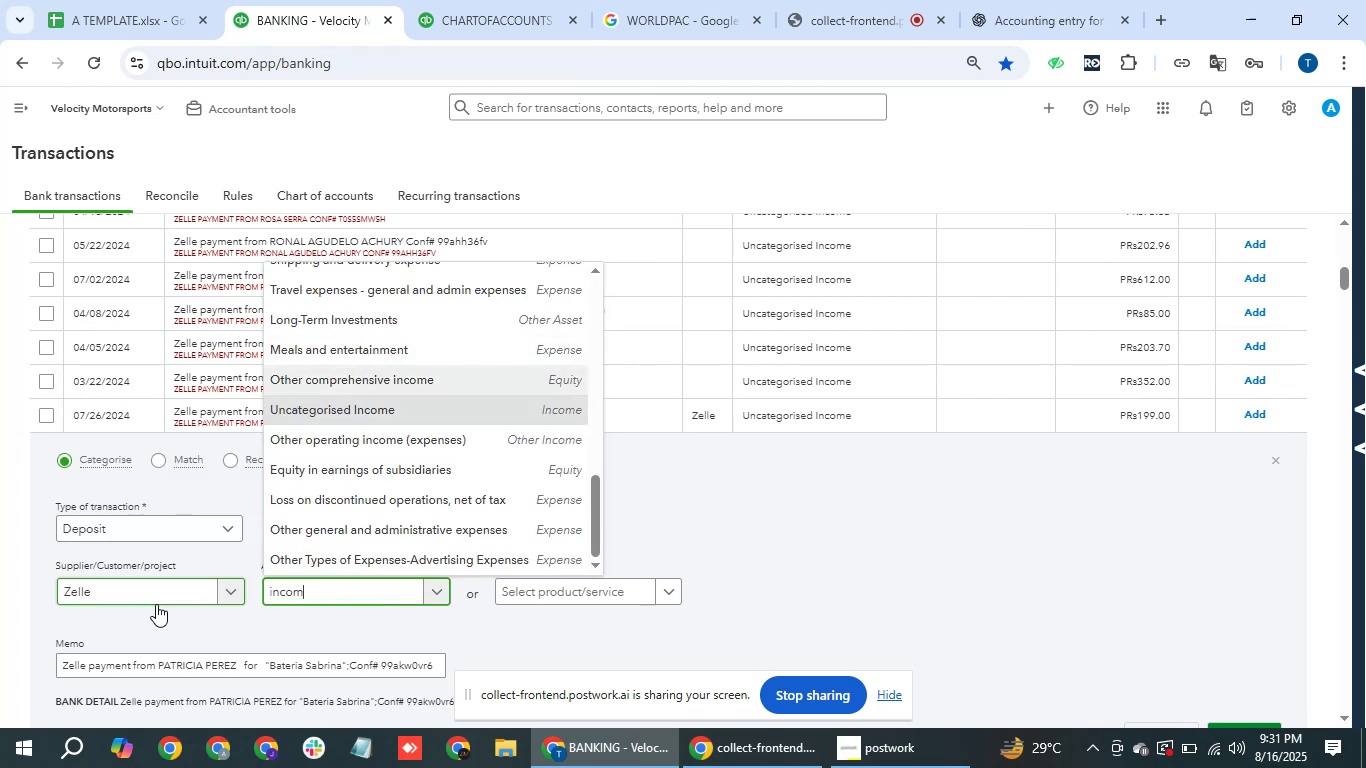 
key(ArrowDown)
 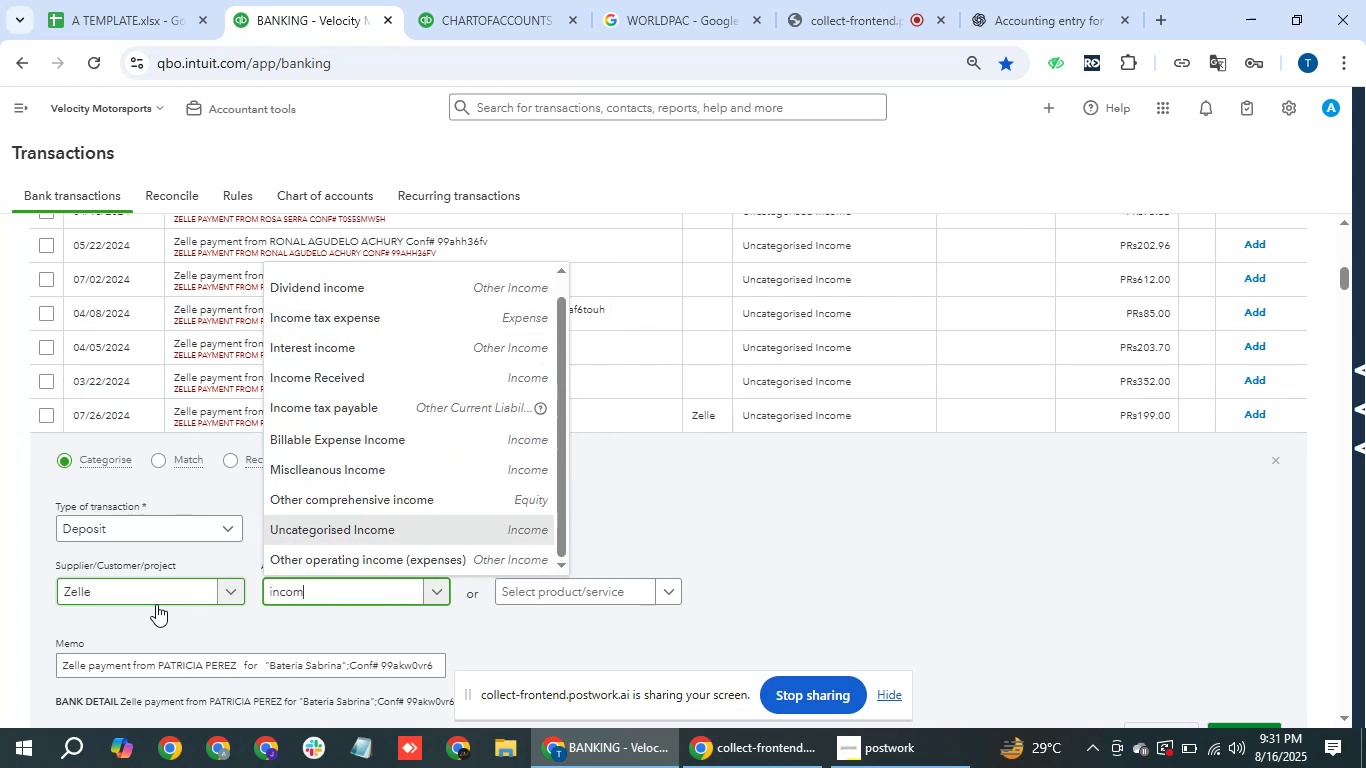 
key(E)
 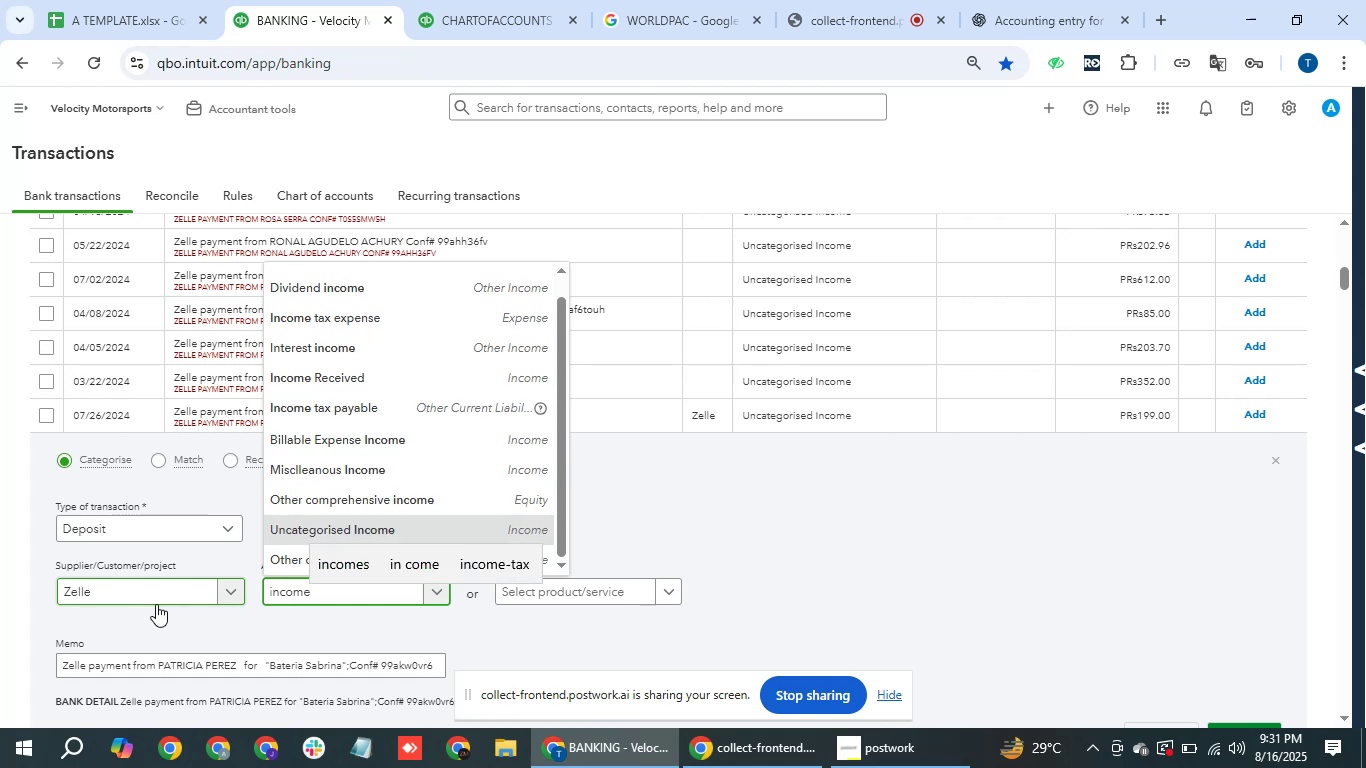 
key(ArrowDown)
 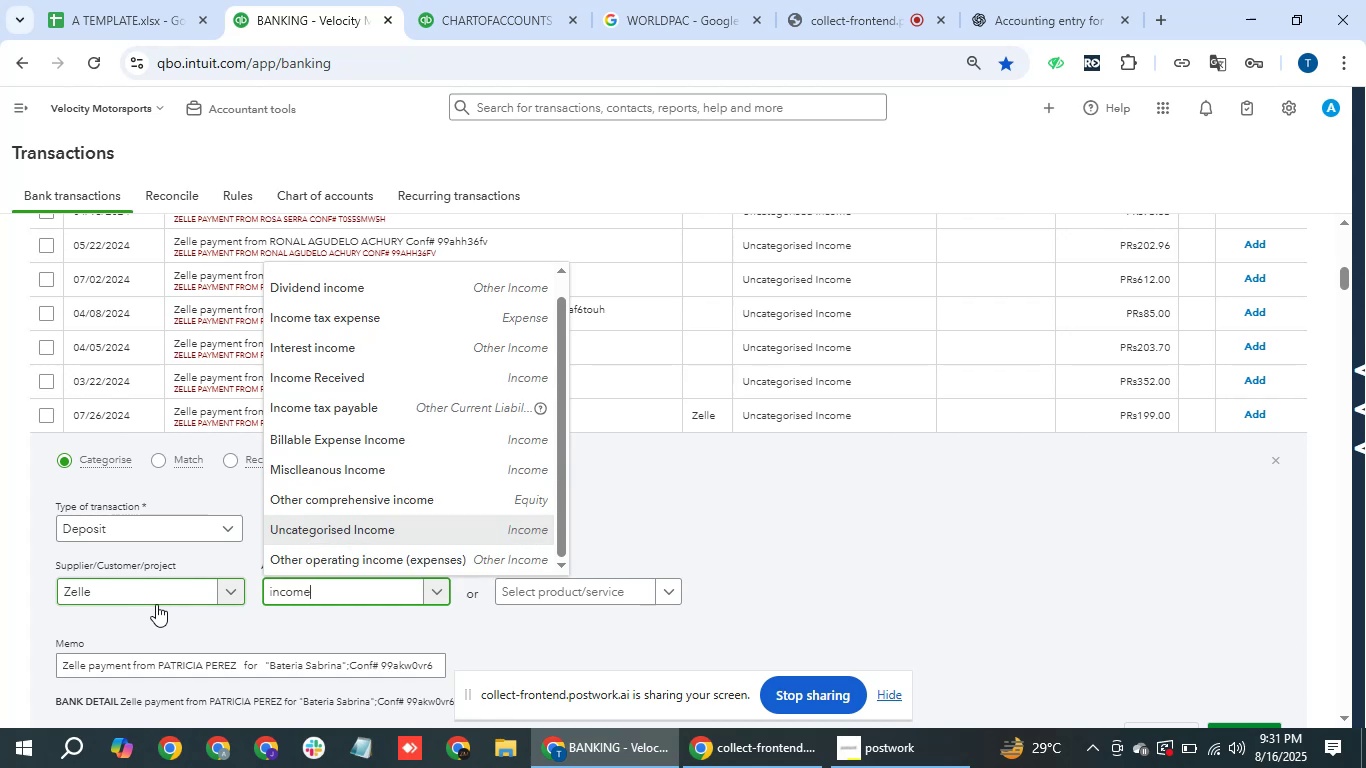 
key(ArrowDown)
 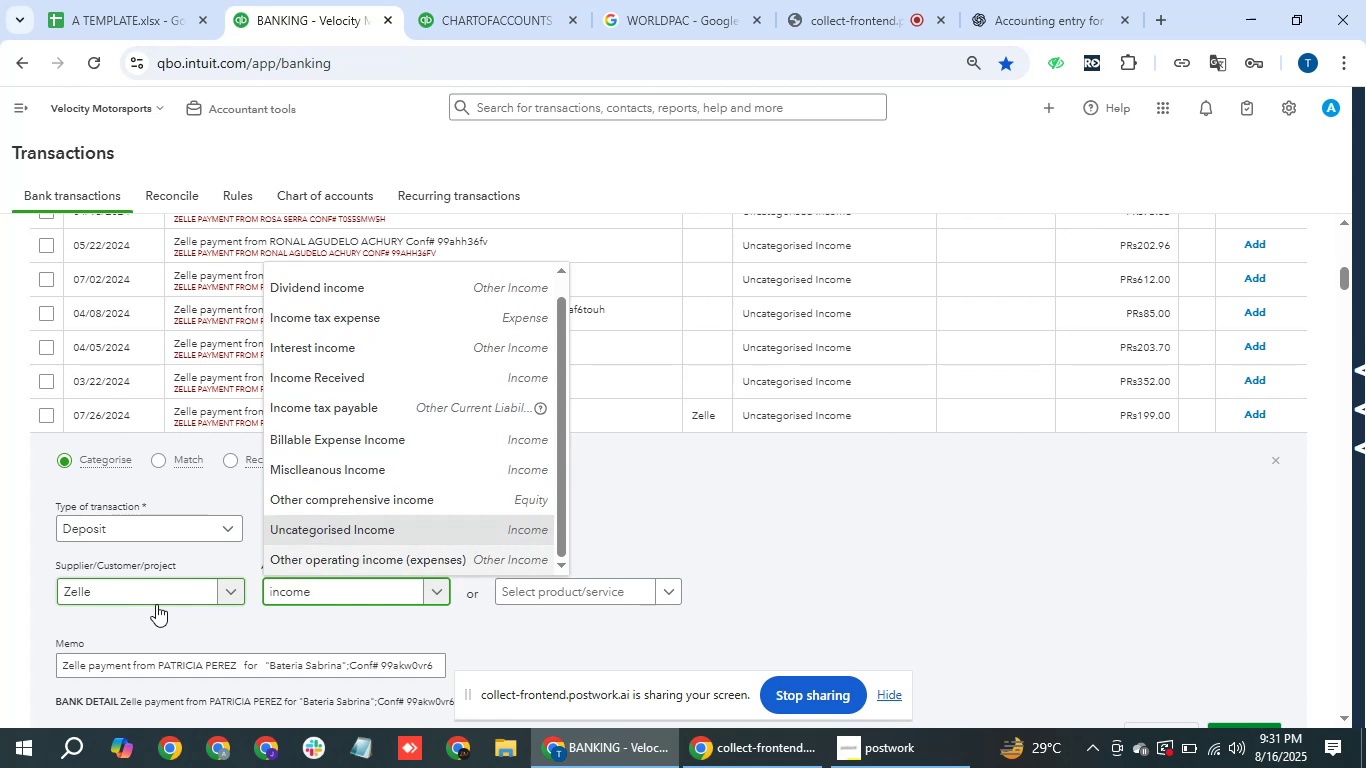 
key(ArrowDown)
 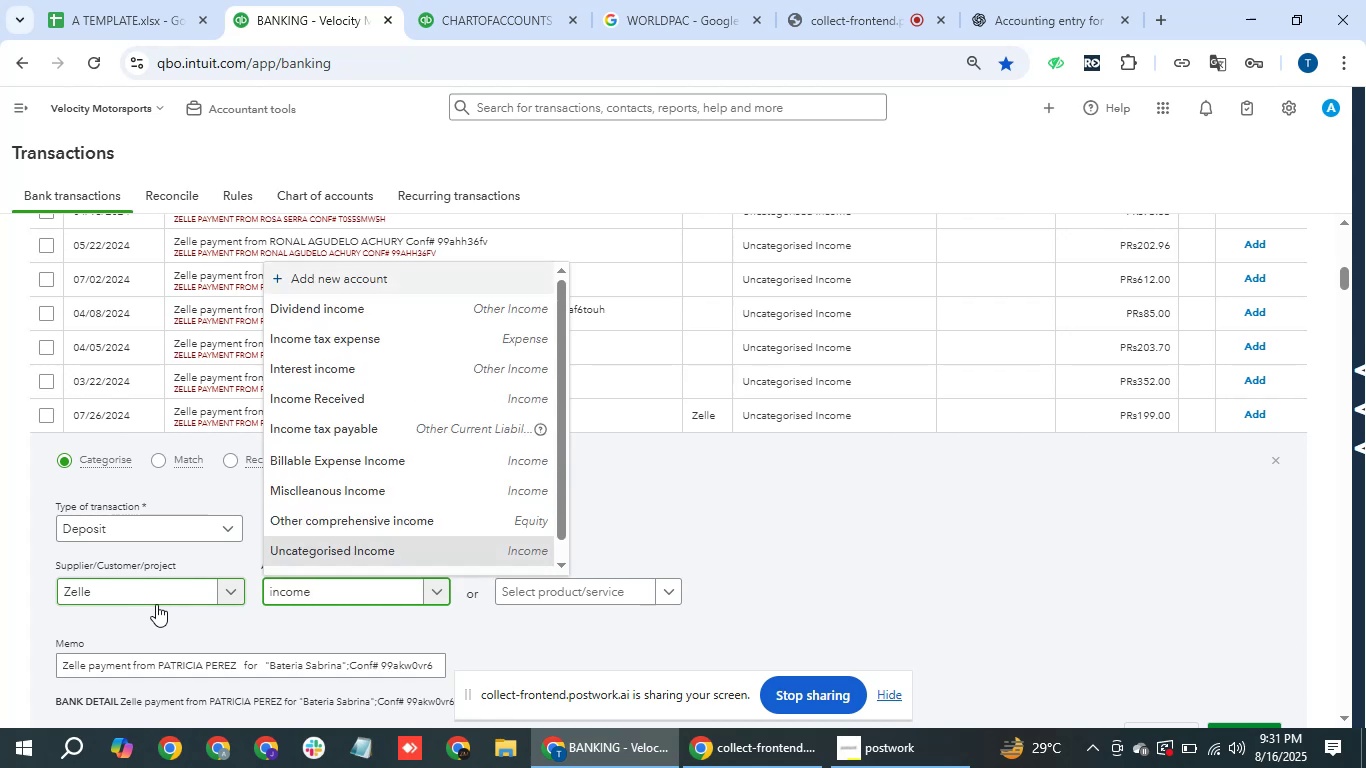 
key(ArrowDown)
 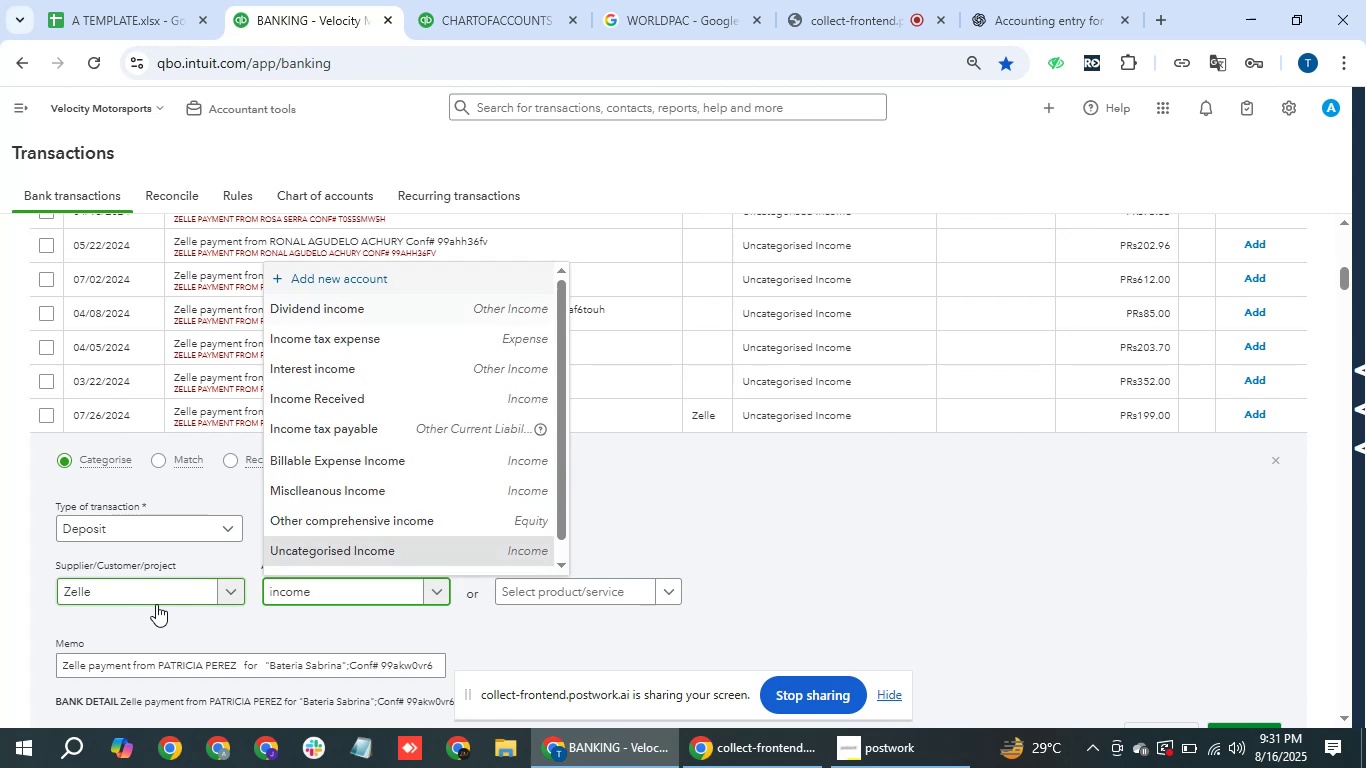 
key(ArrowDown)
 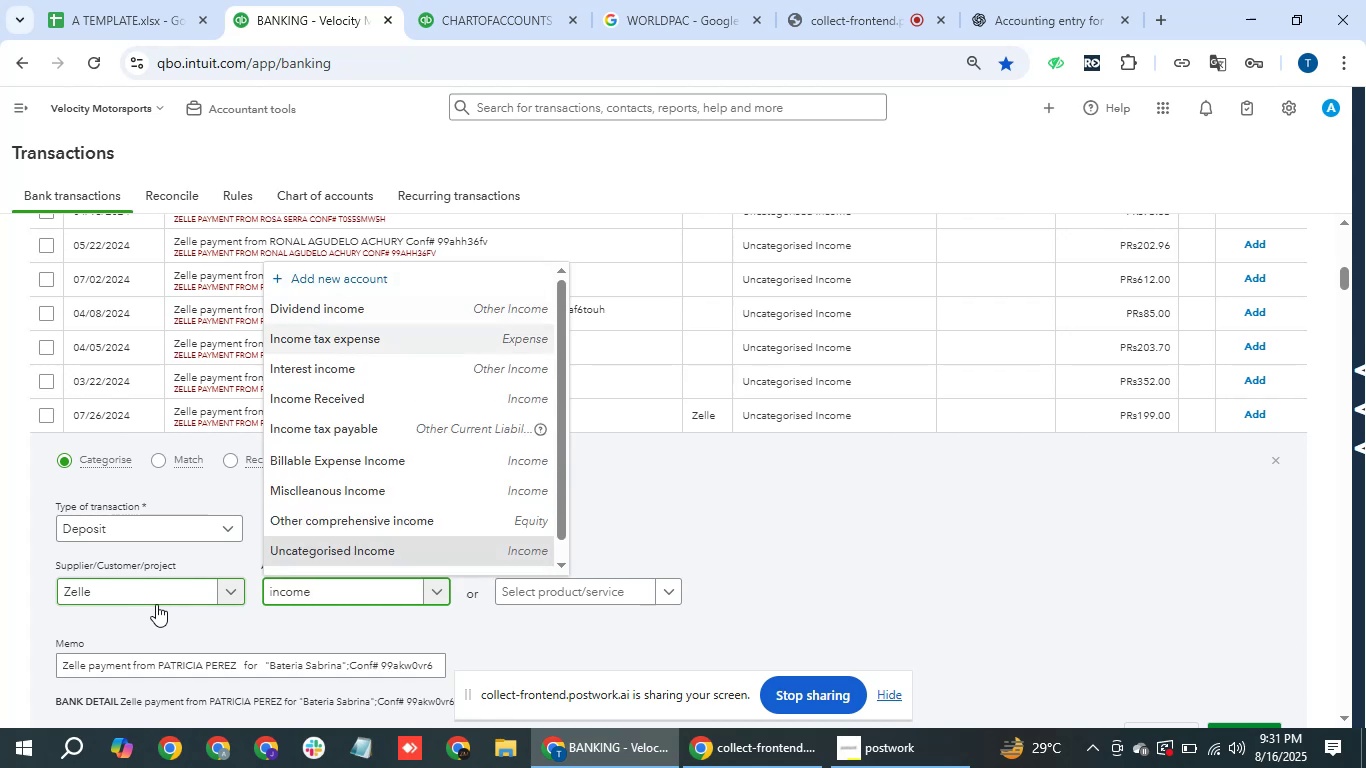 
key(ArrowDown)
 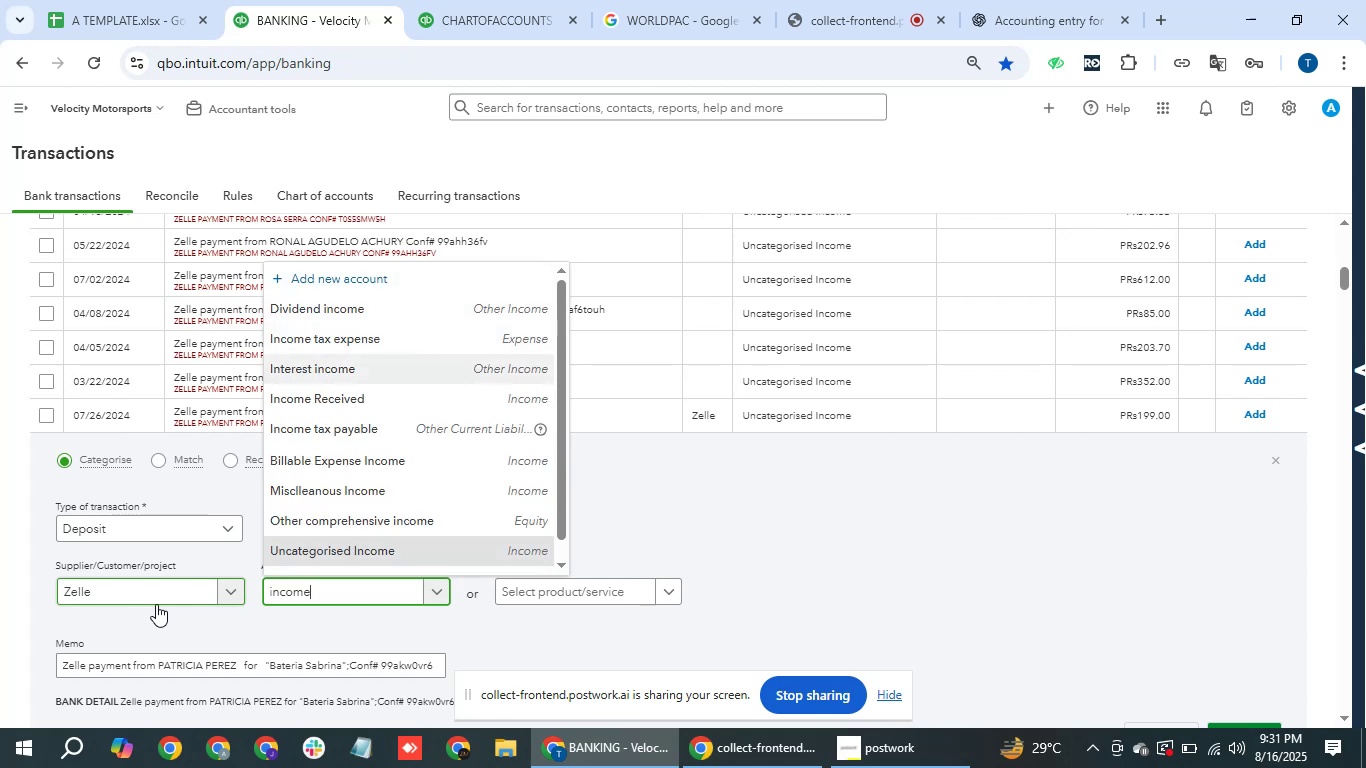 
key(ArrowDown)
 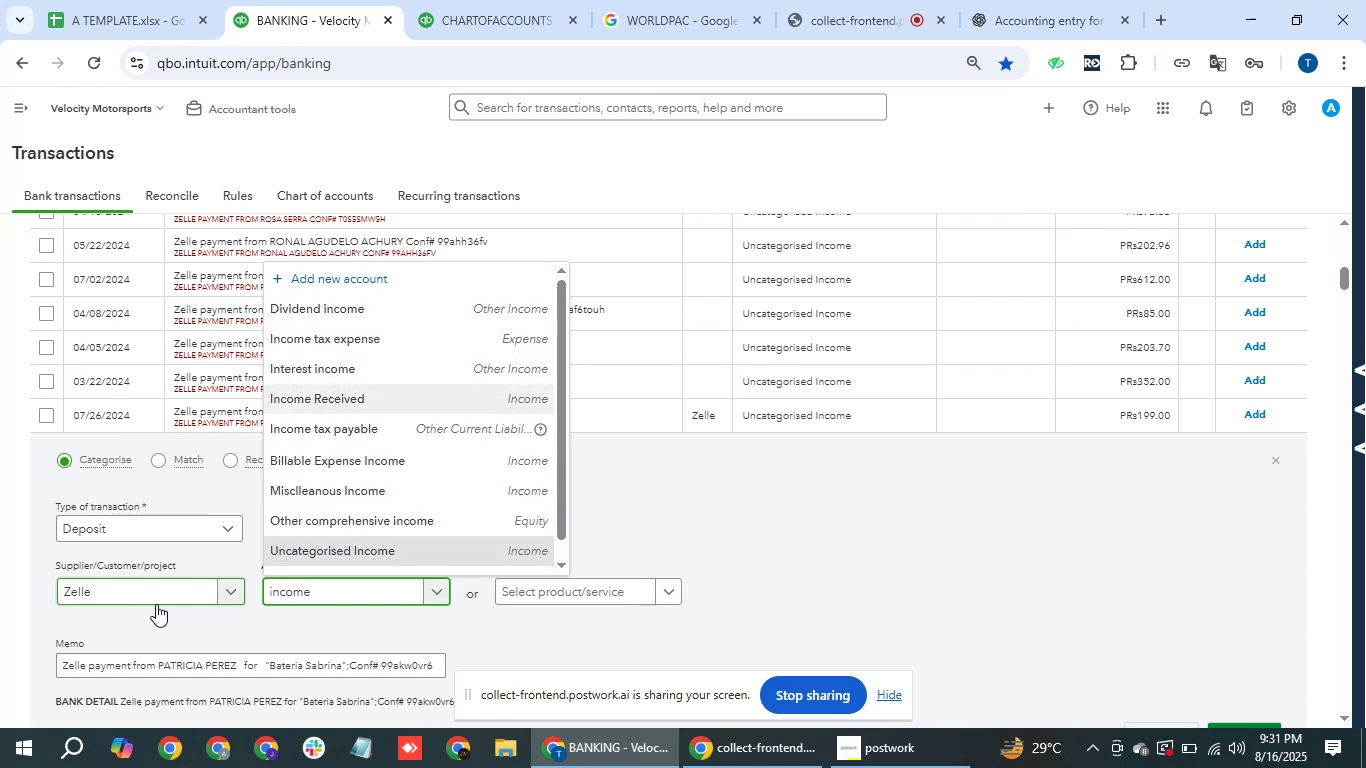 
key(Enter)
 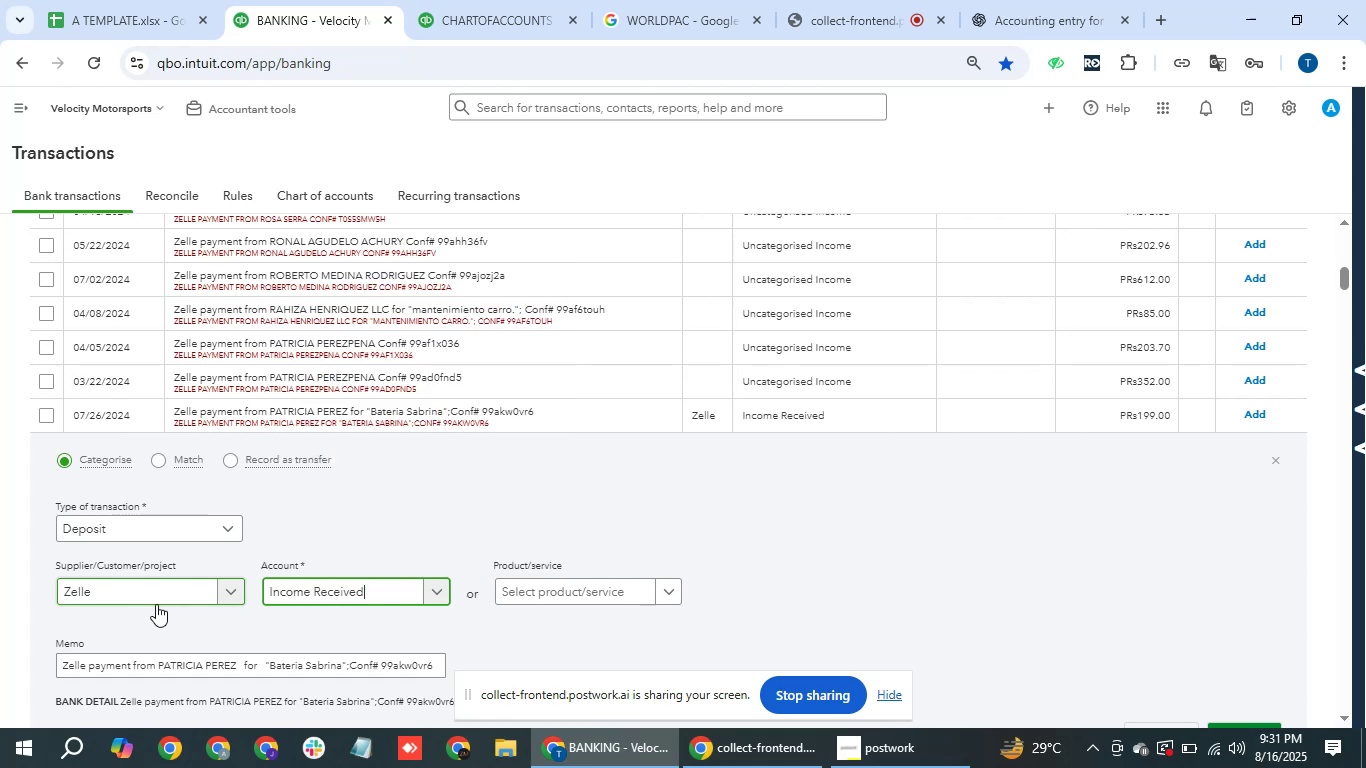 
key(Tab)
 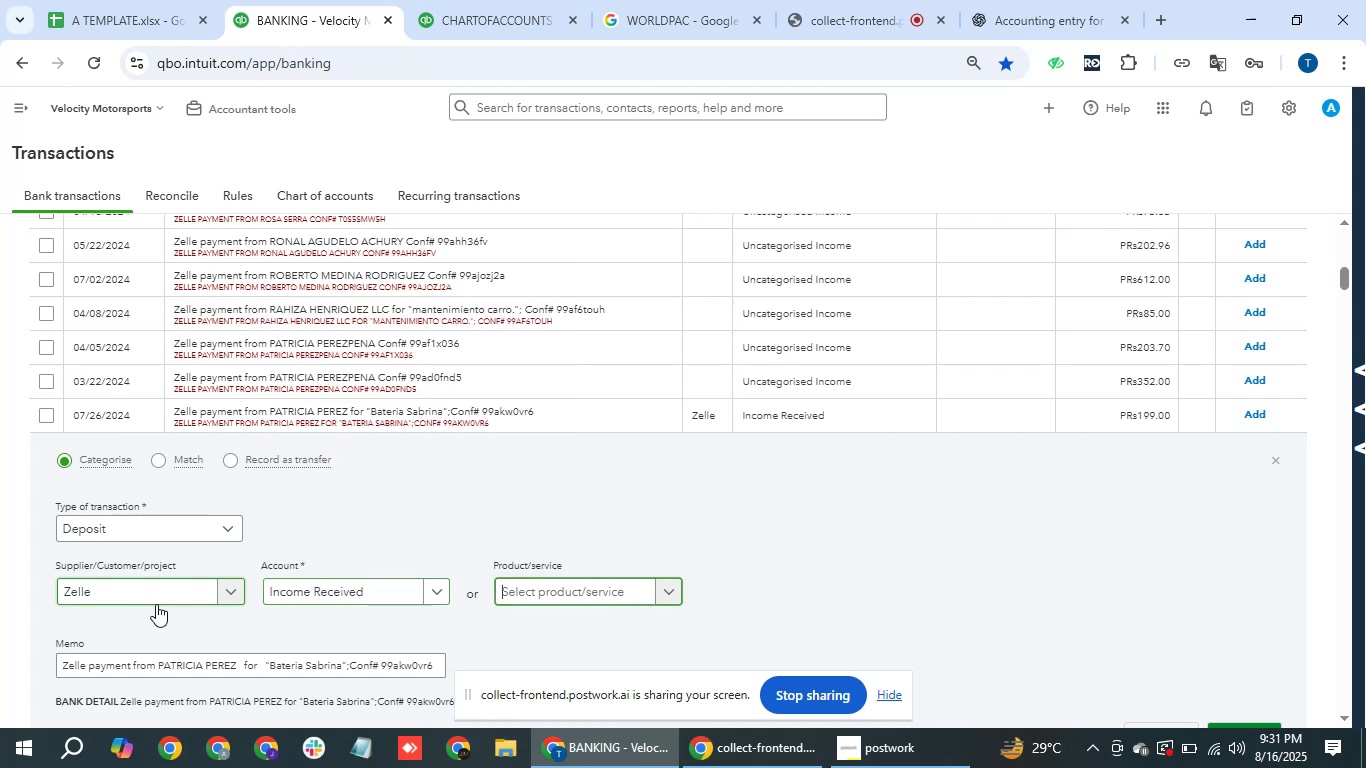 
key(Tab)
 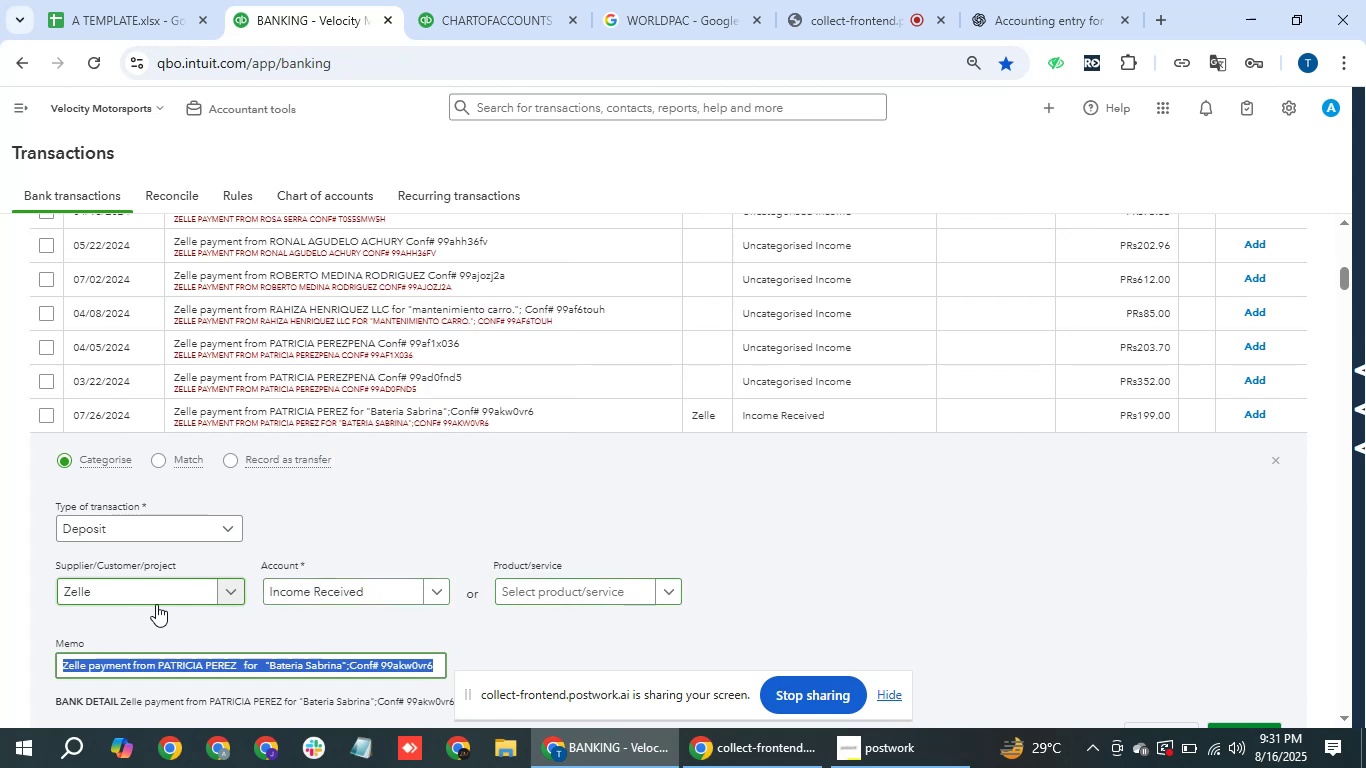 
key(Tab)
 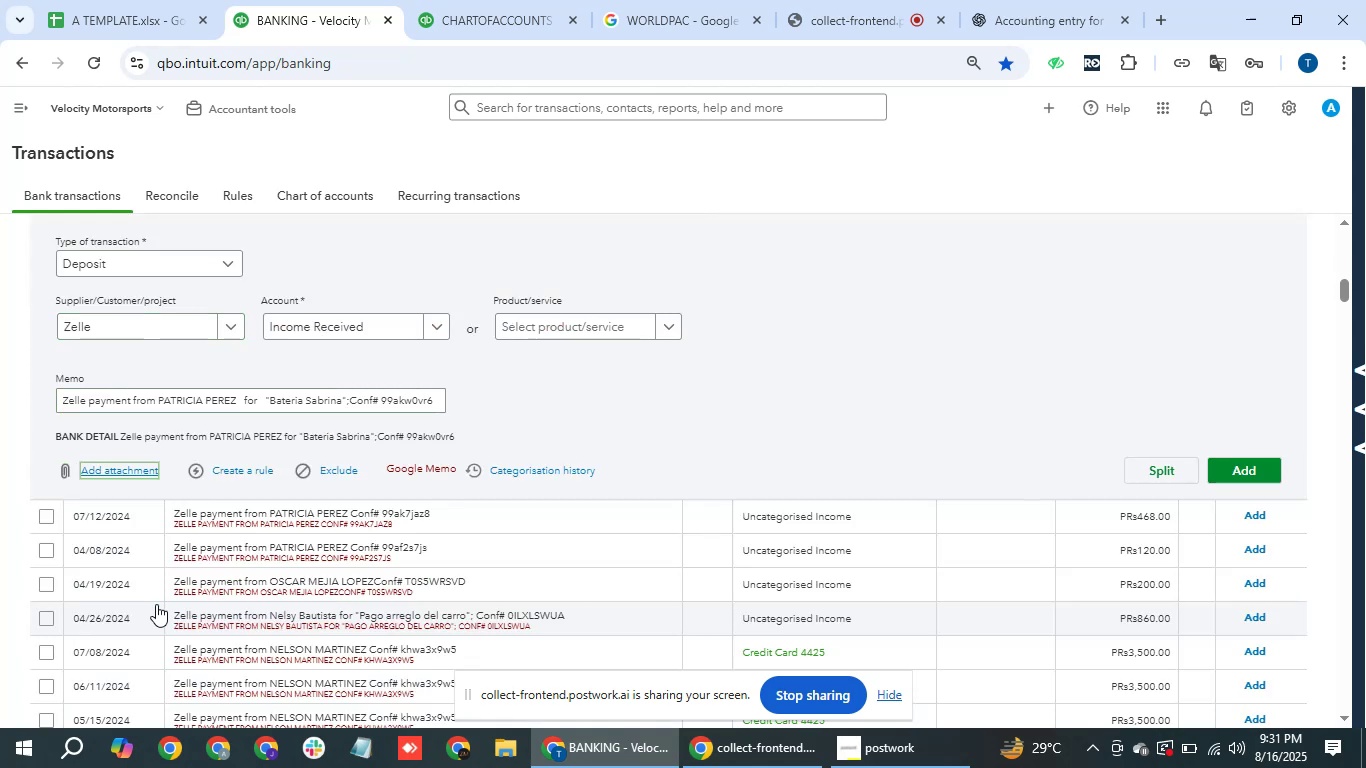 
key(Tab)
 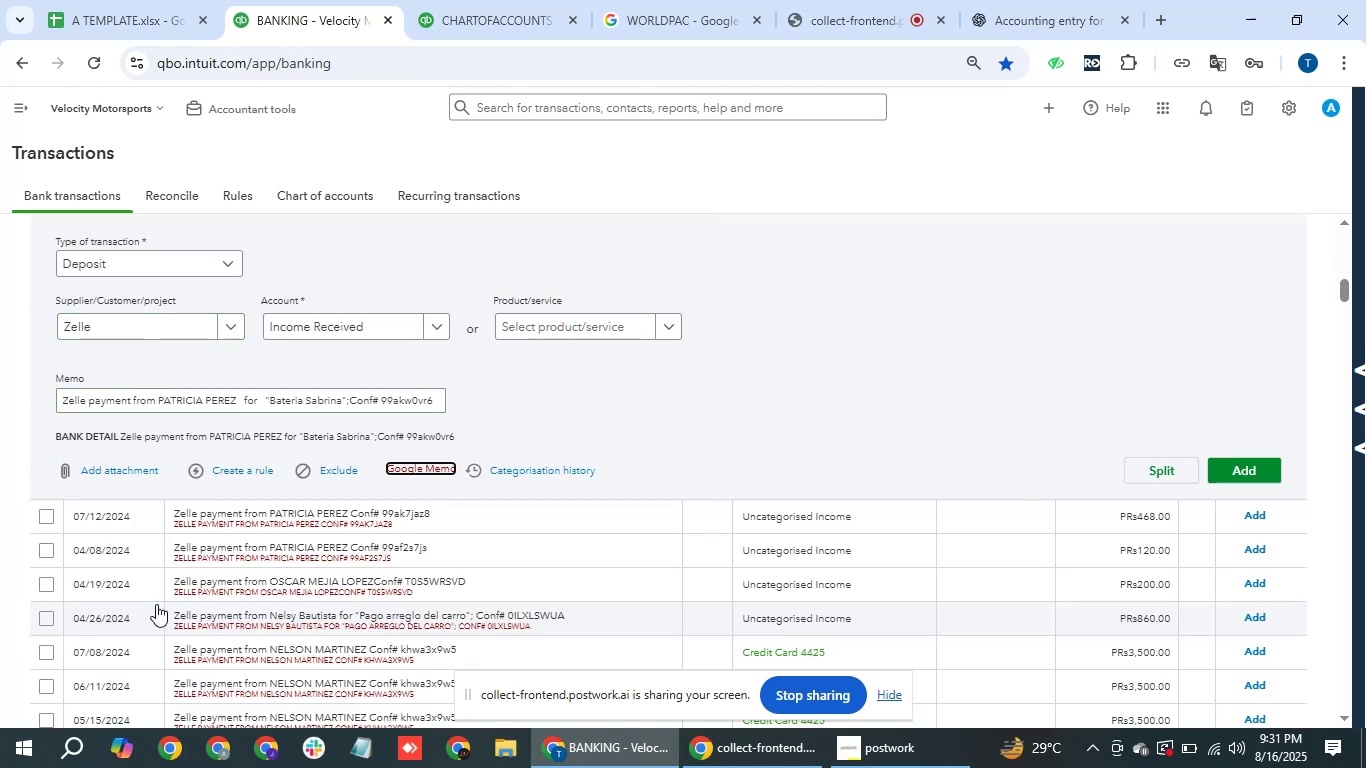 
key(Tab)
 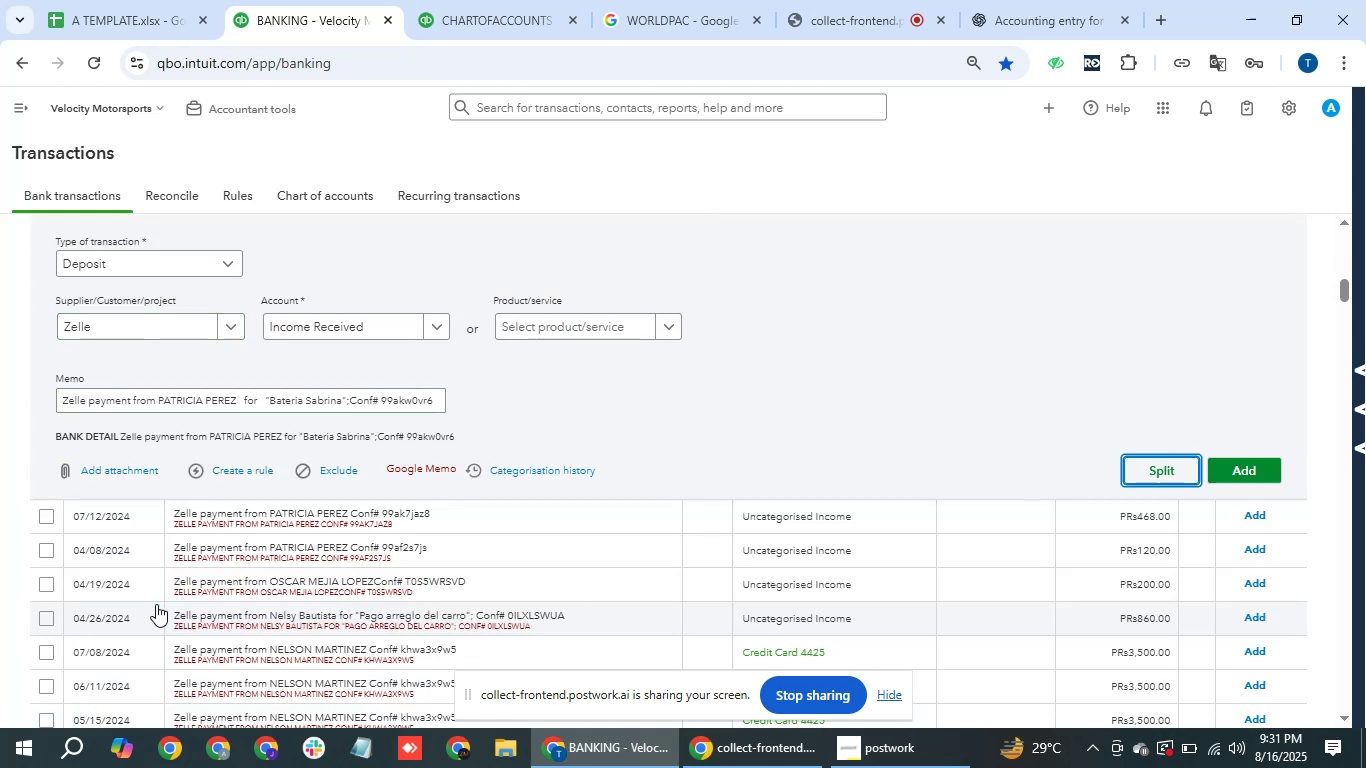 
key(Tab)
 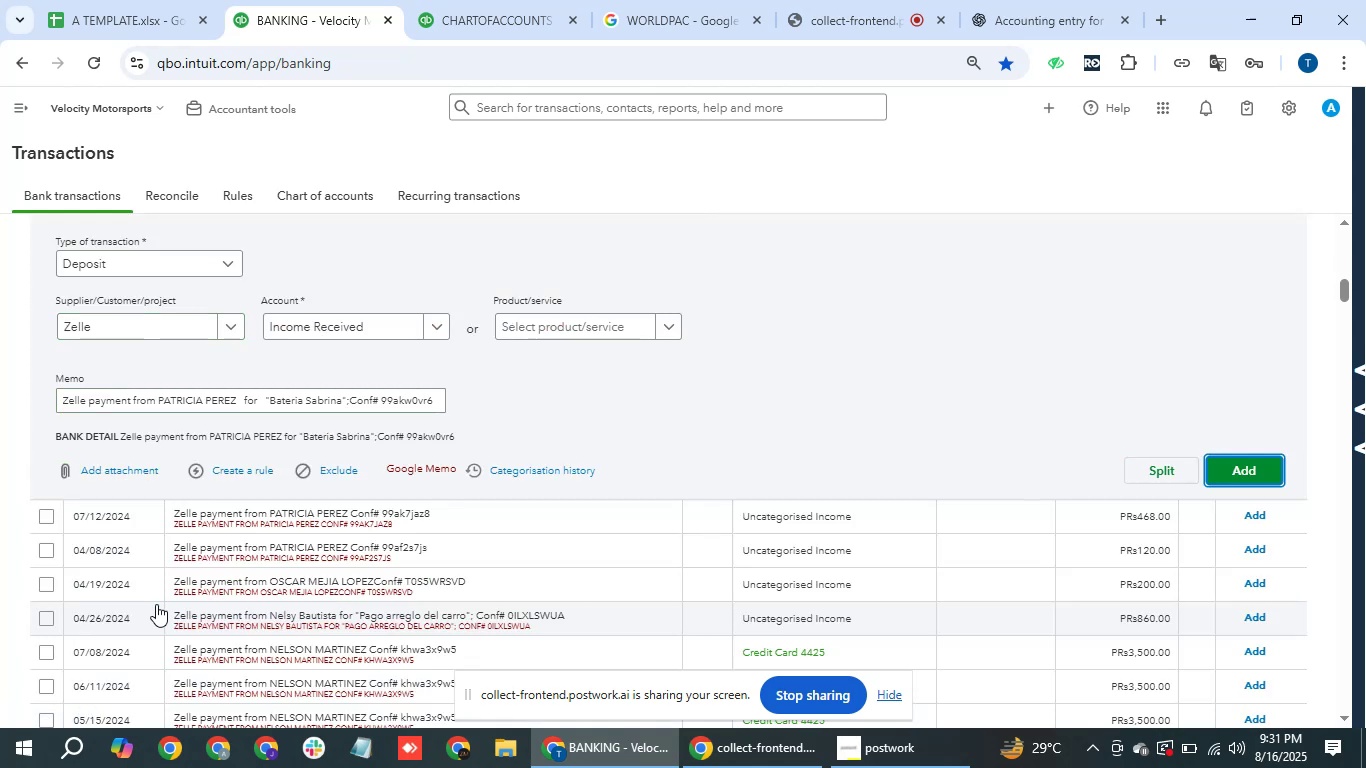 
key(Enter)
 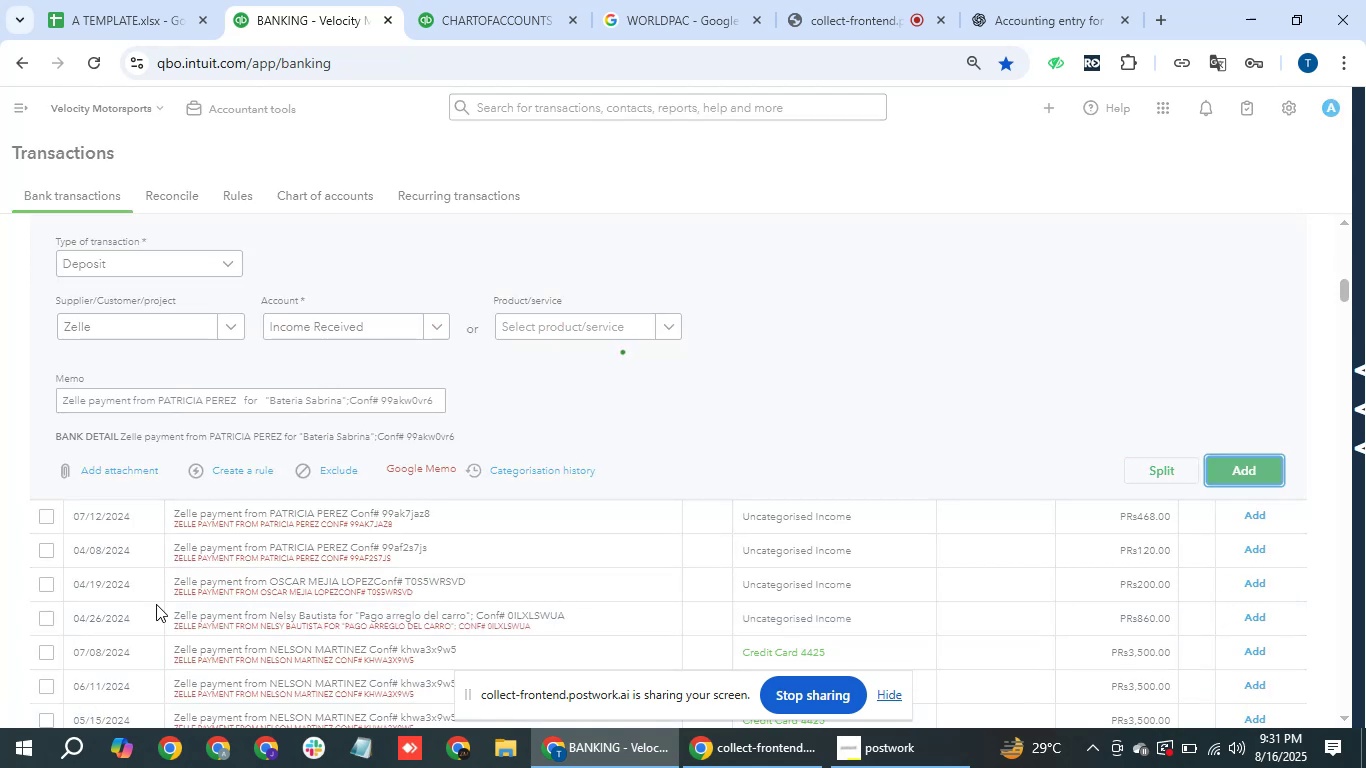 
key(ArrowDown)
 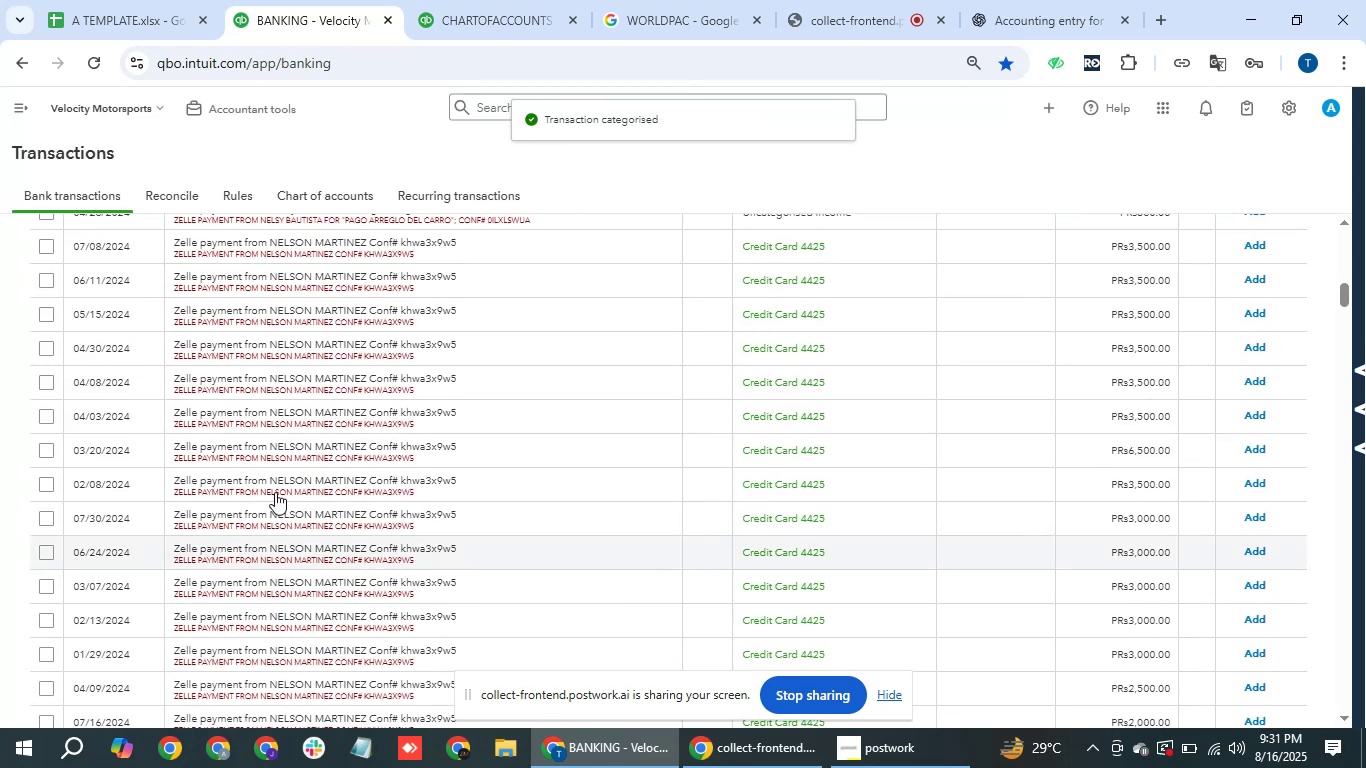 
scroll: coordinate [518, 472], scroll_direction: up, amount: 2.0
 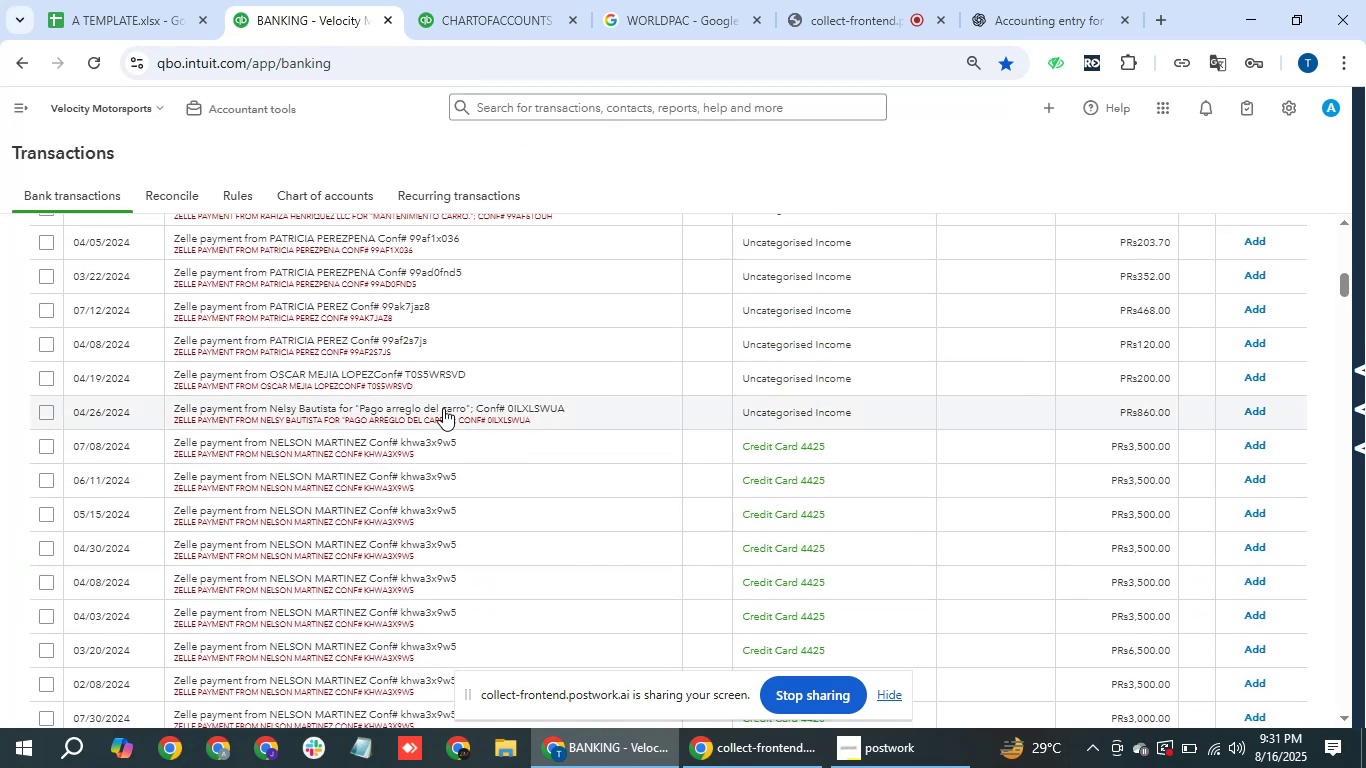 
left_click([443, 408])
 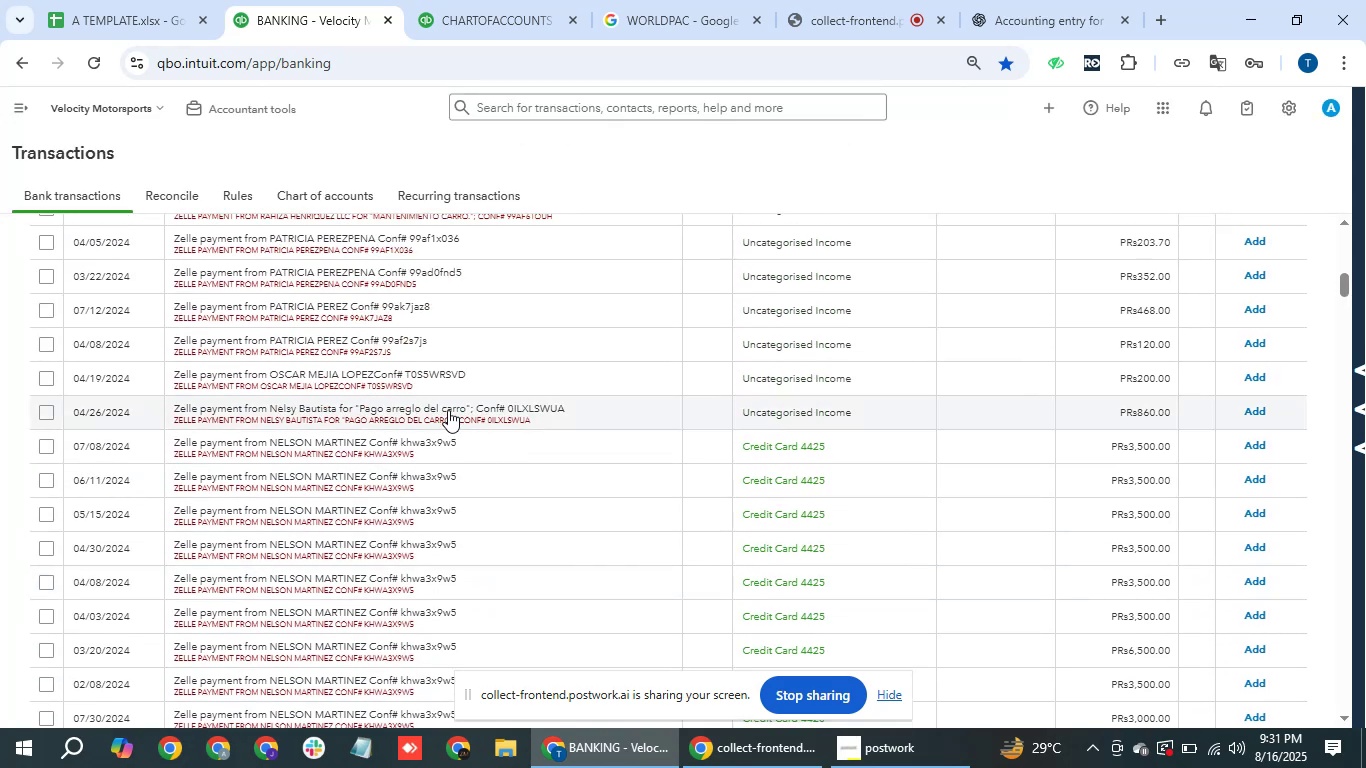 
mouse_move([465, 444])
 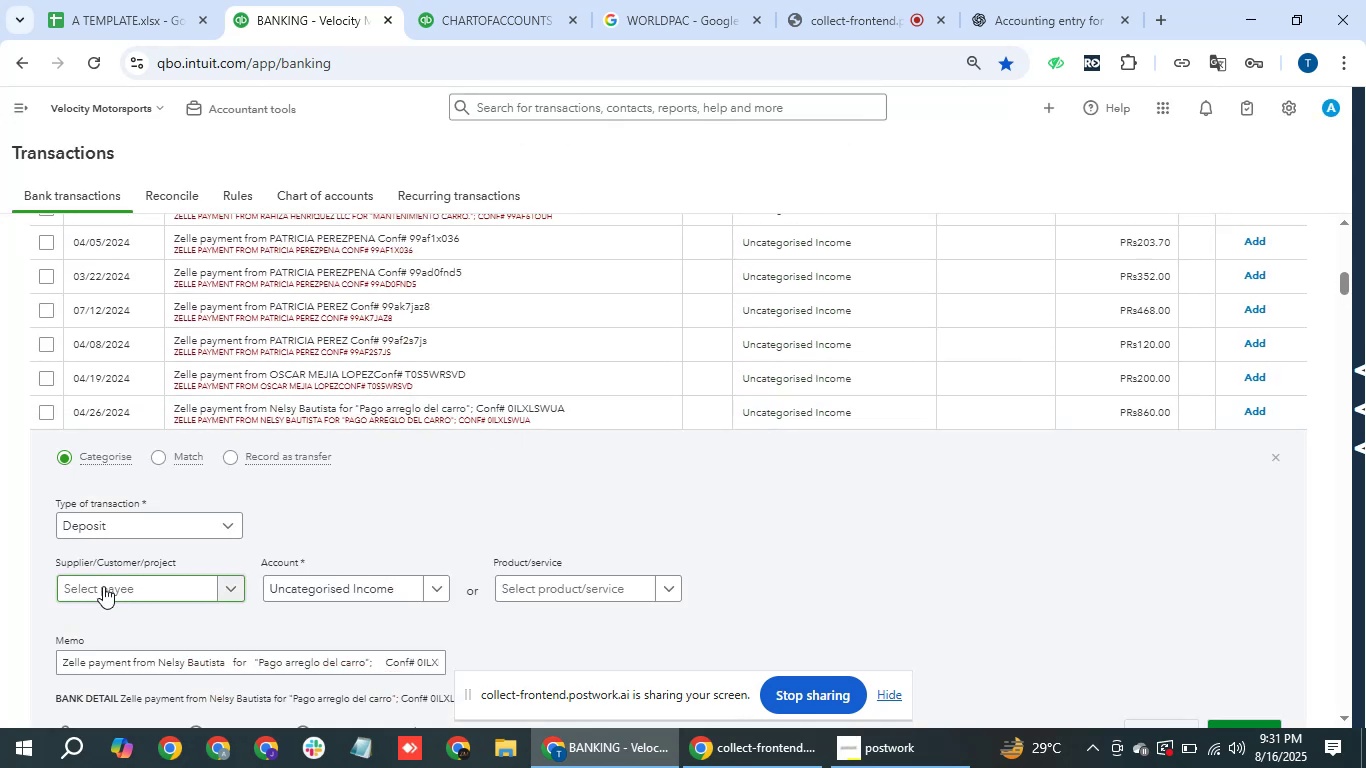 
left_click([103, 586])
 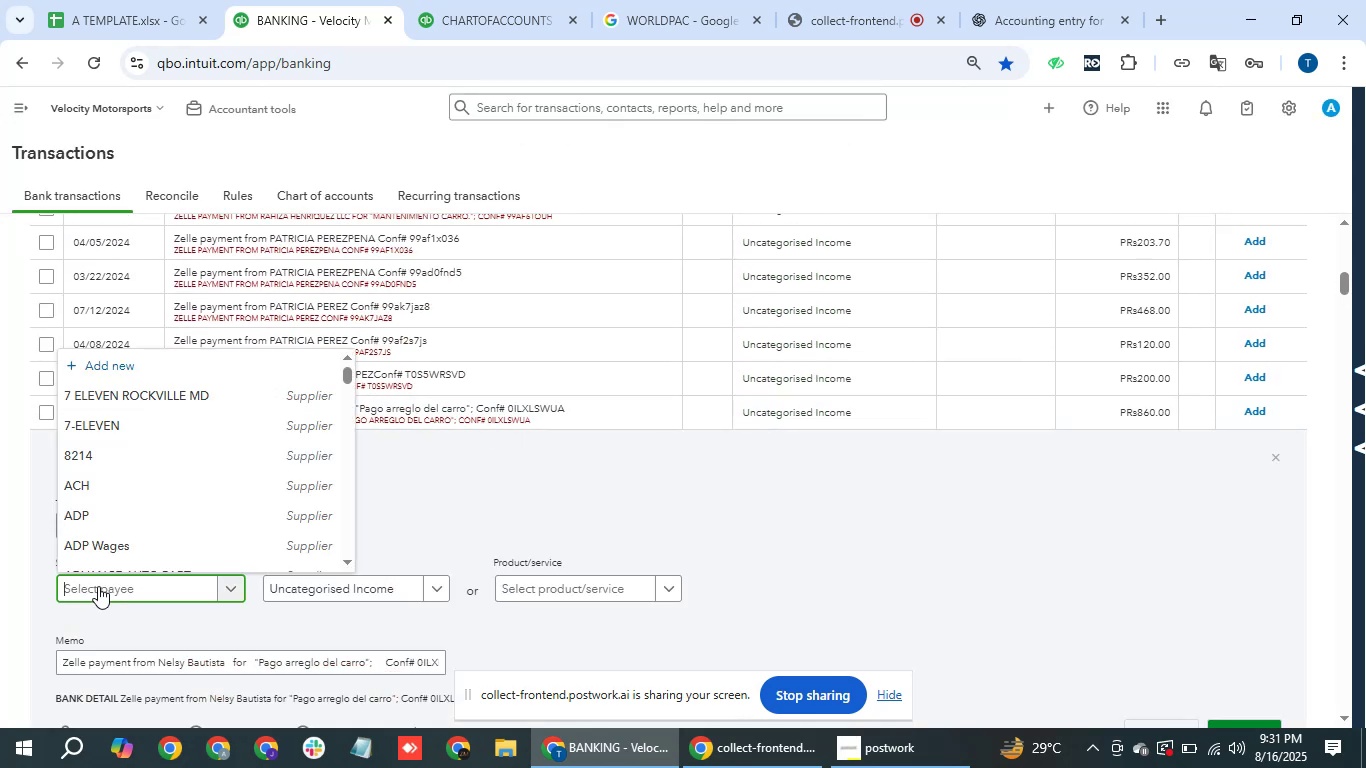 
type(zell)
 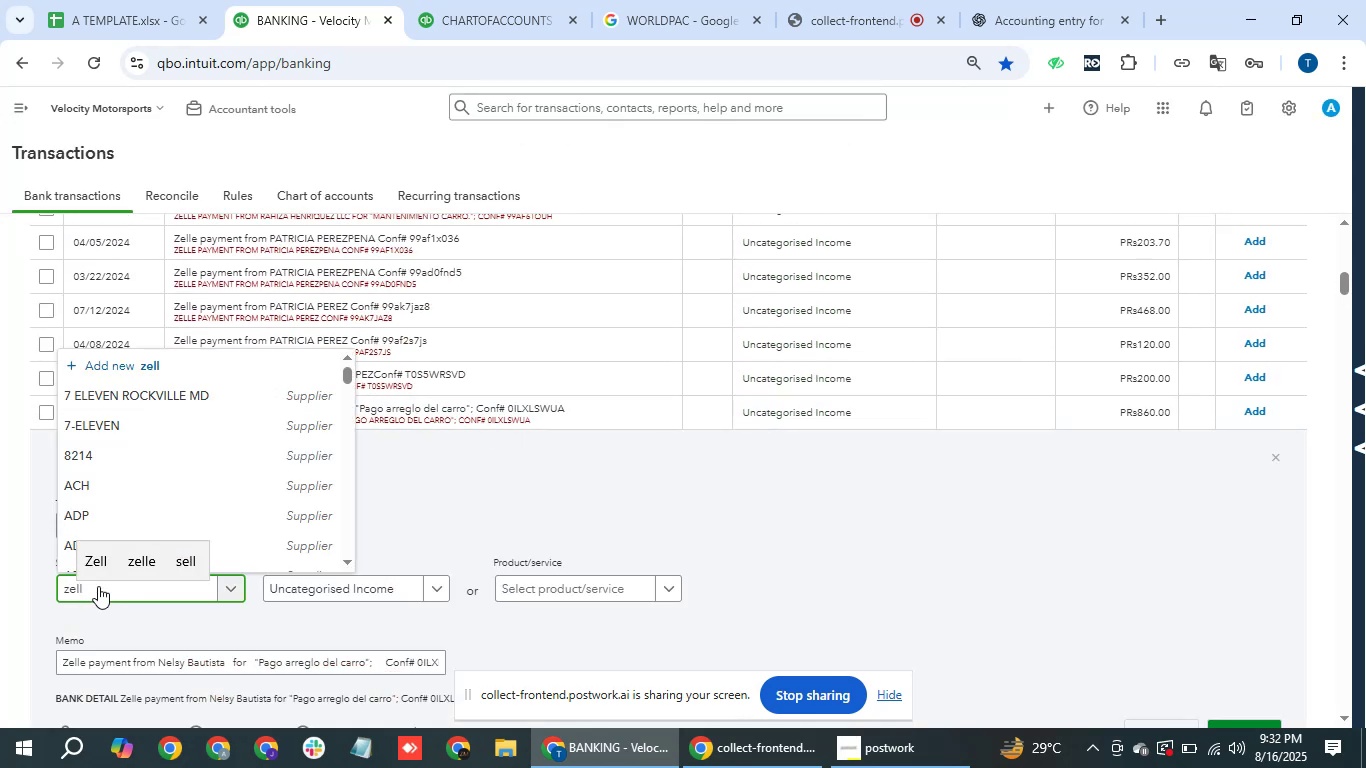 
key(ArrowDown)
 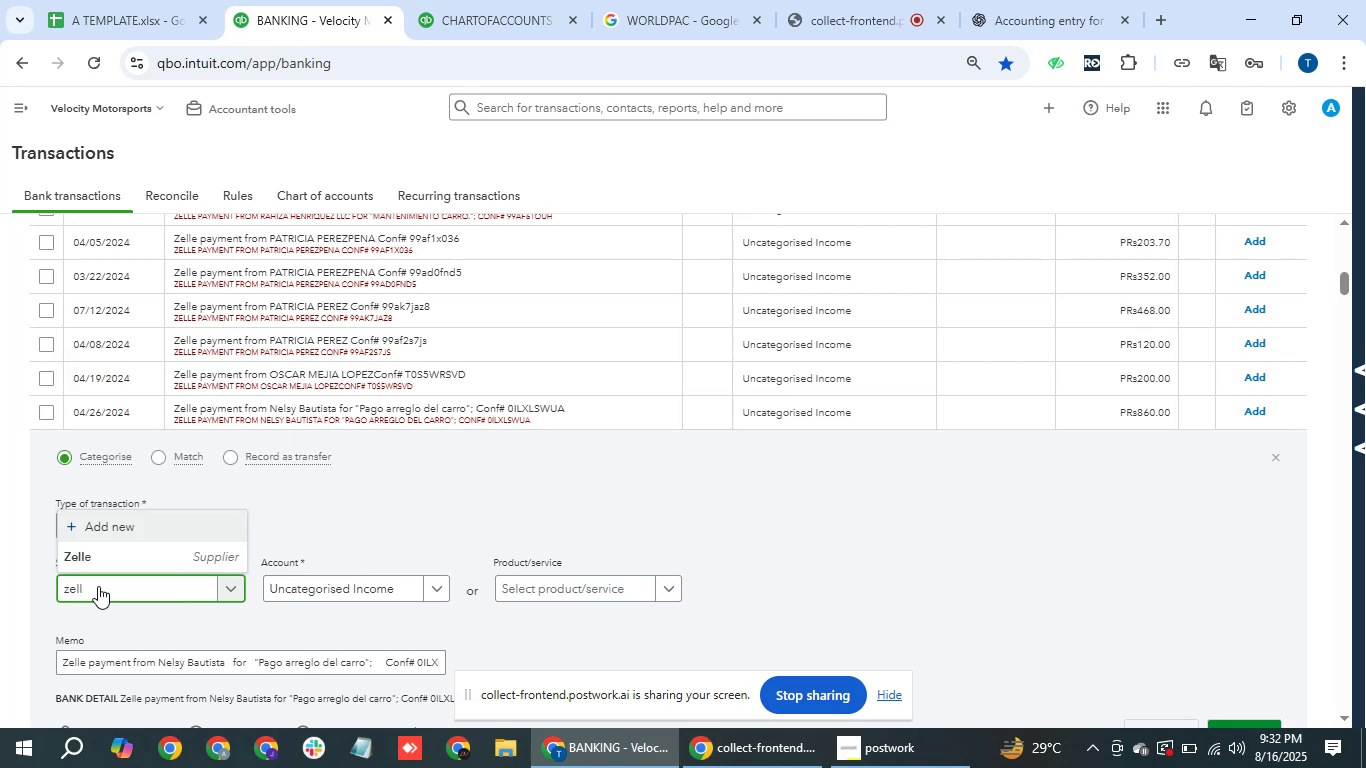 
key(ArrowDown)
 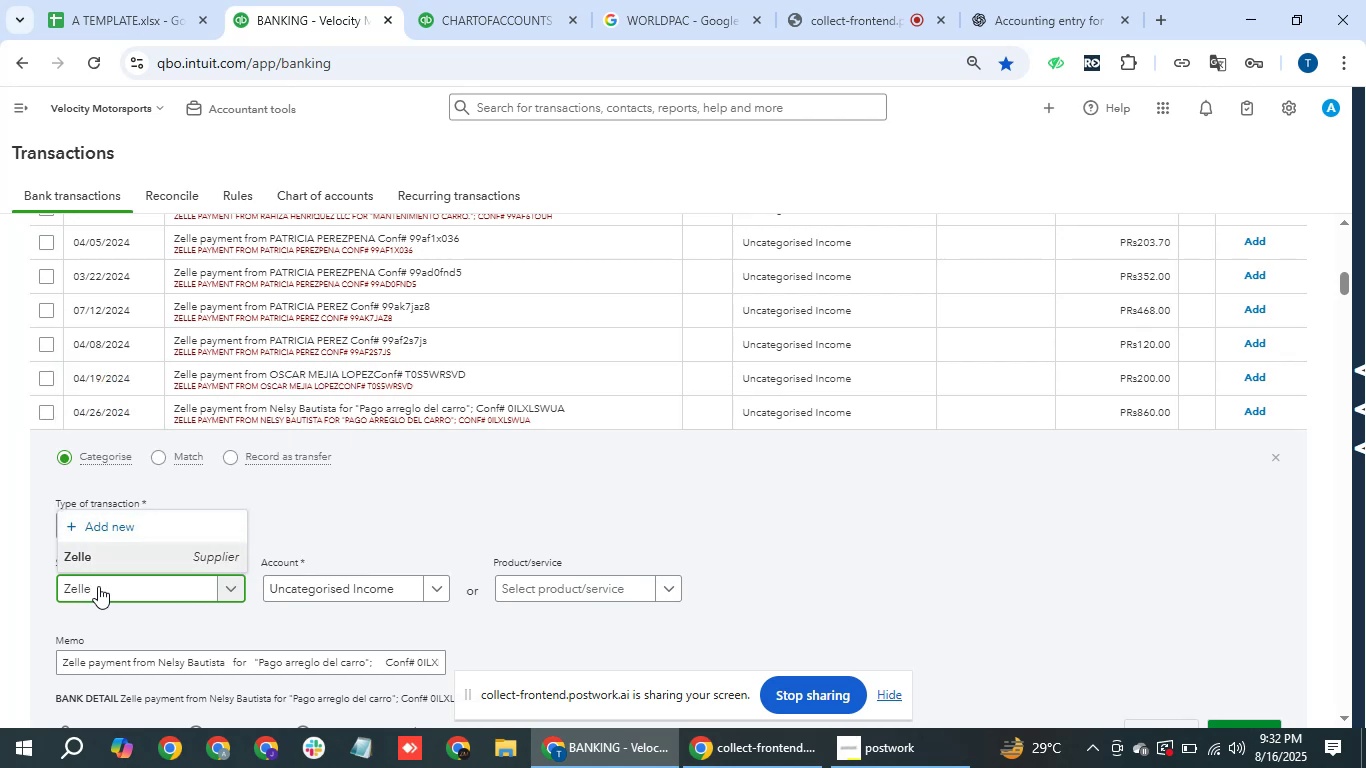 
key(Enter)
 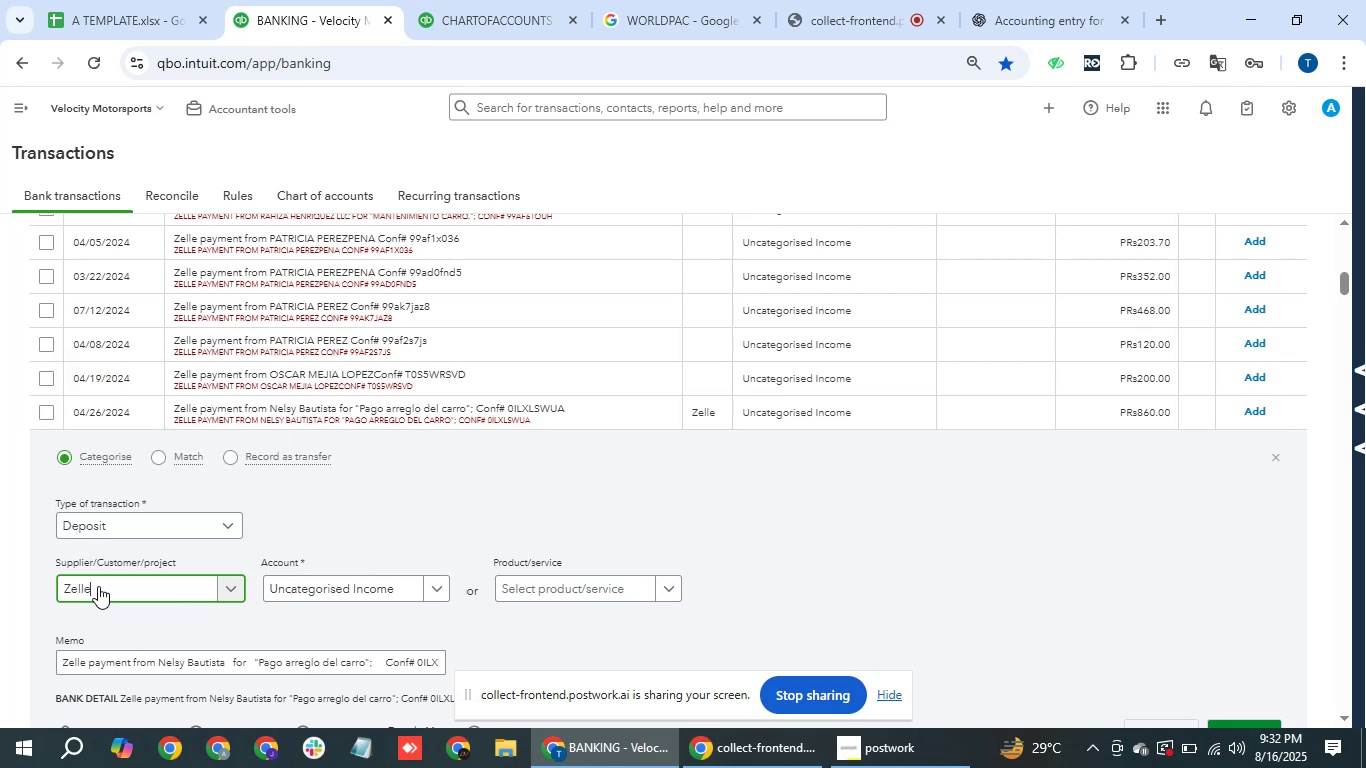 
key(Tab)
type(inco)
 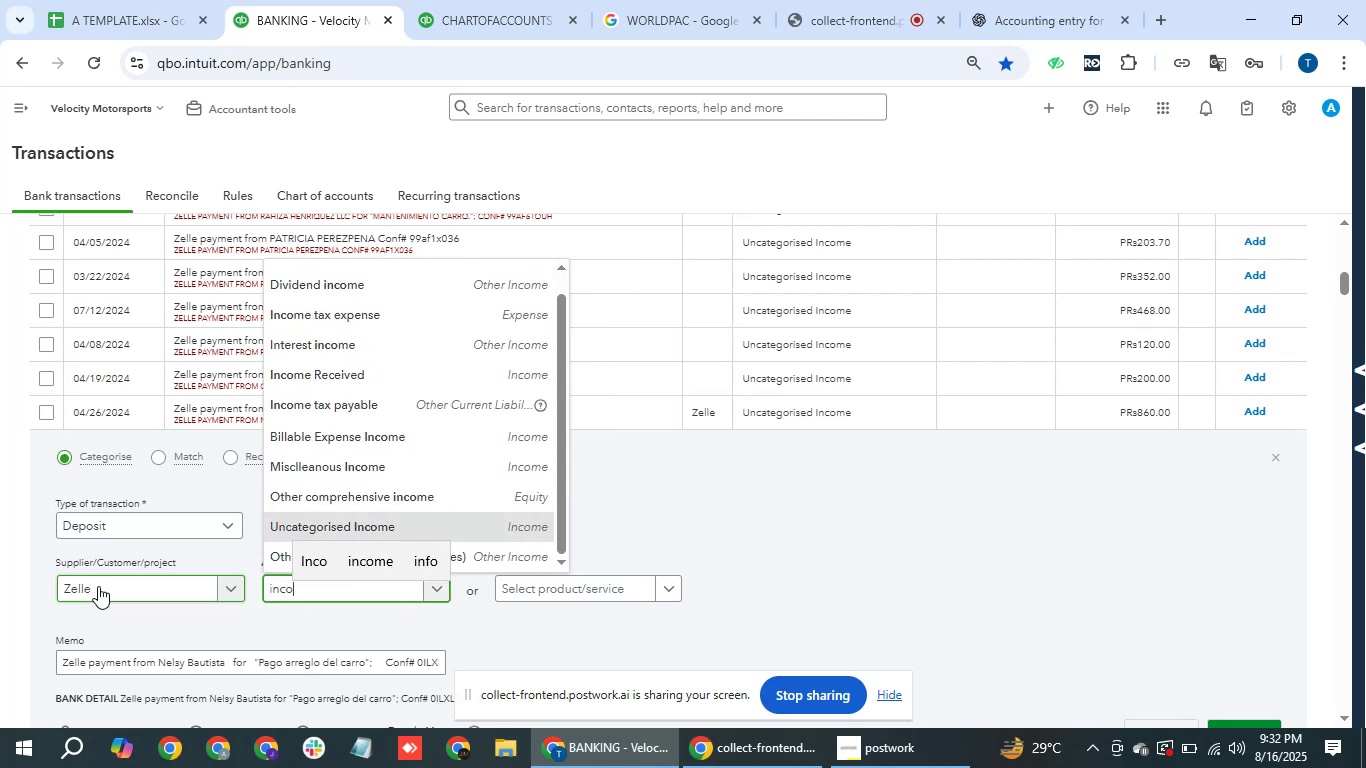 
key(ArrowDown)
 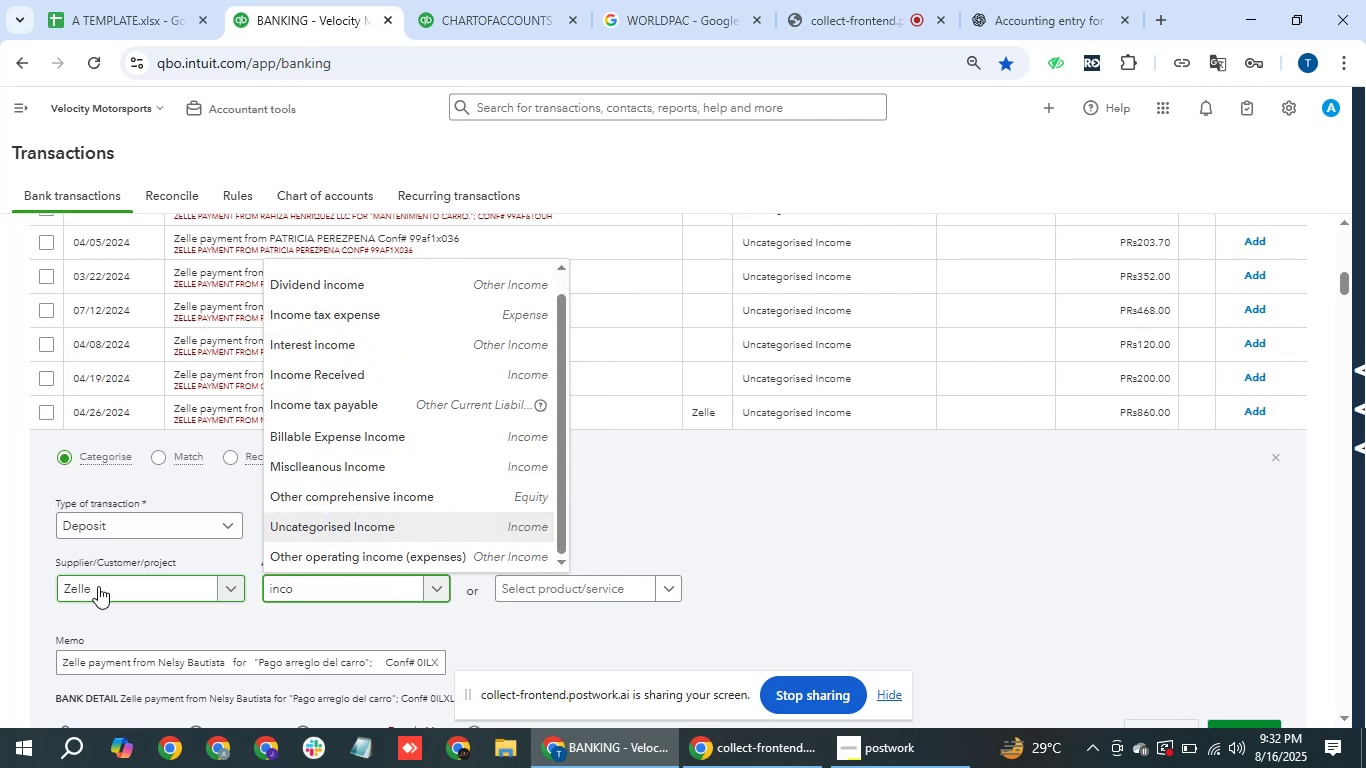 
key(ArrowDown)
 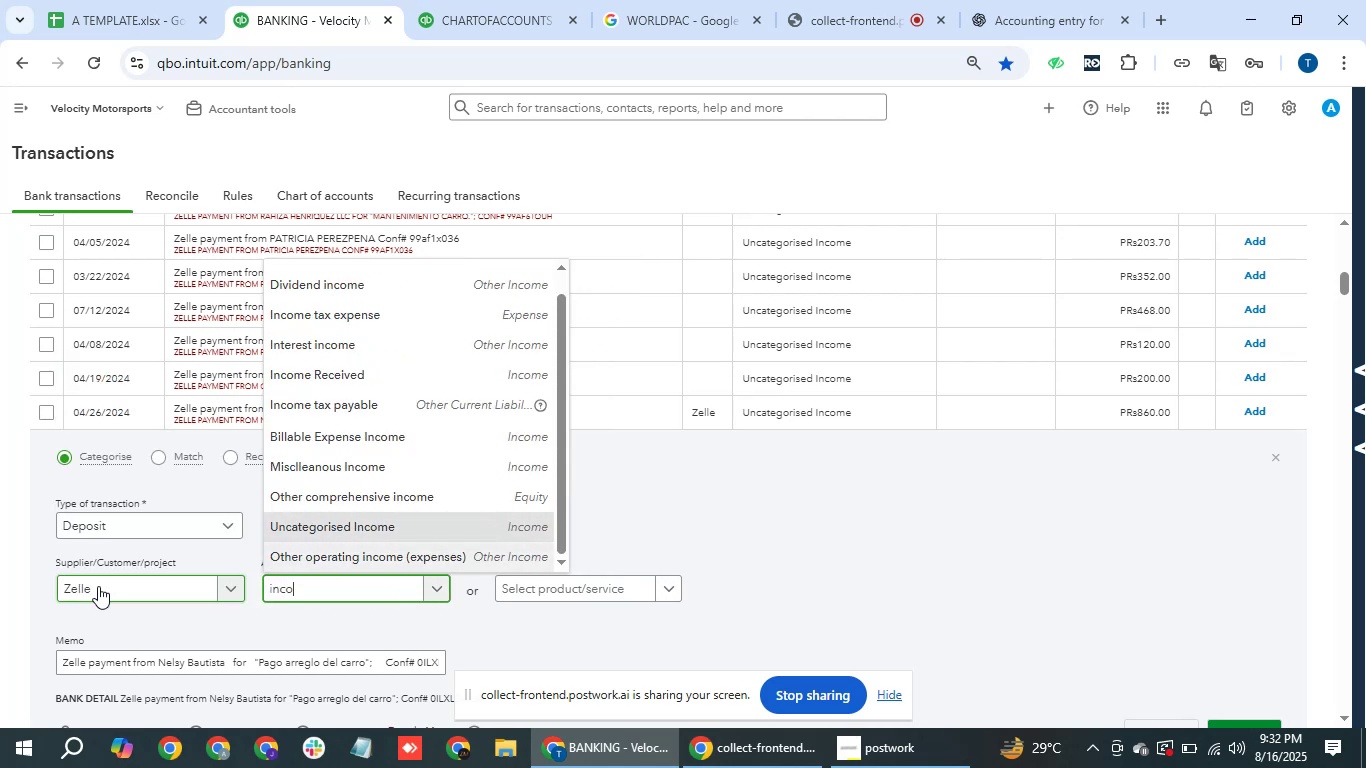 
key(ArrowDown)
 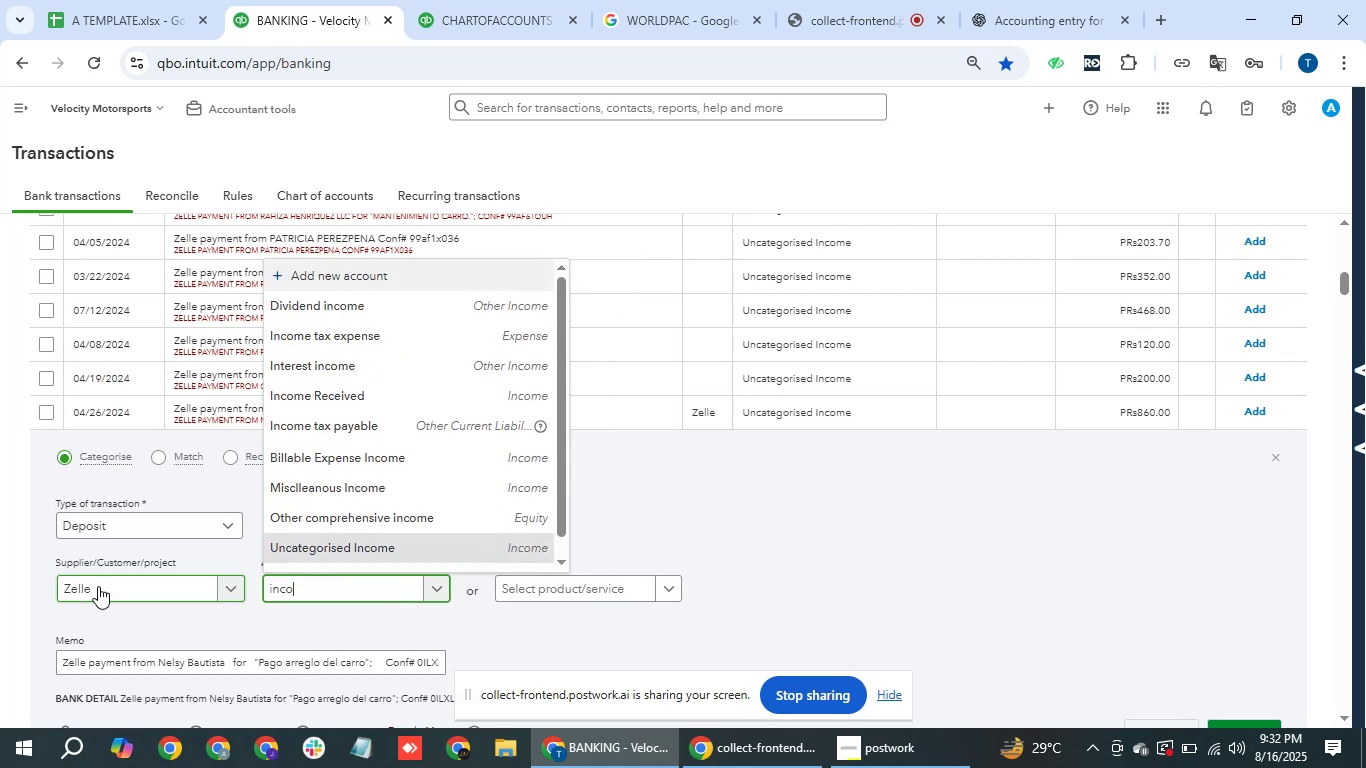 
key(ArrowDown)
 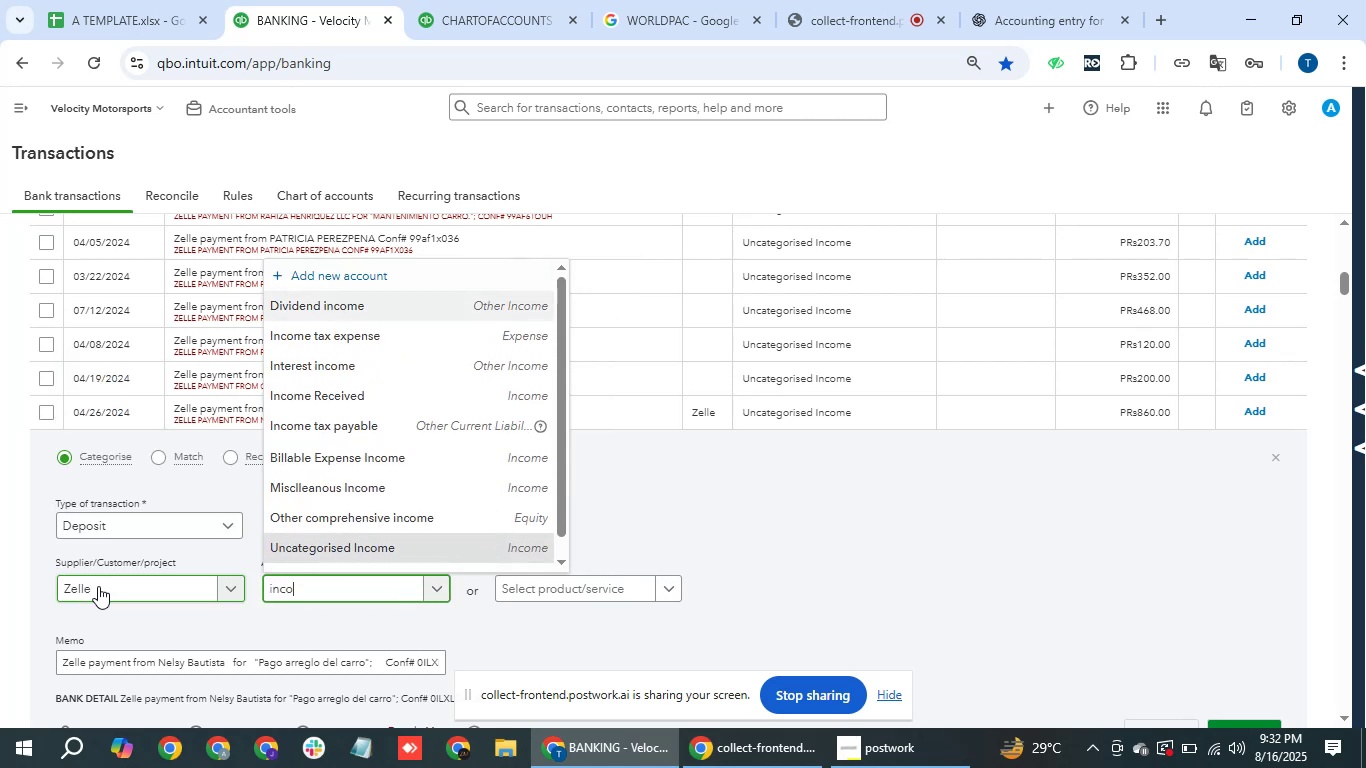 
key(ArrowDown)
 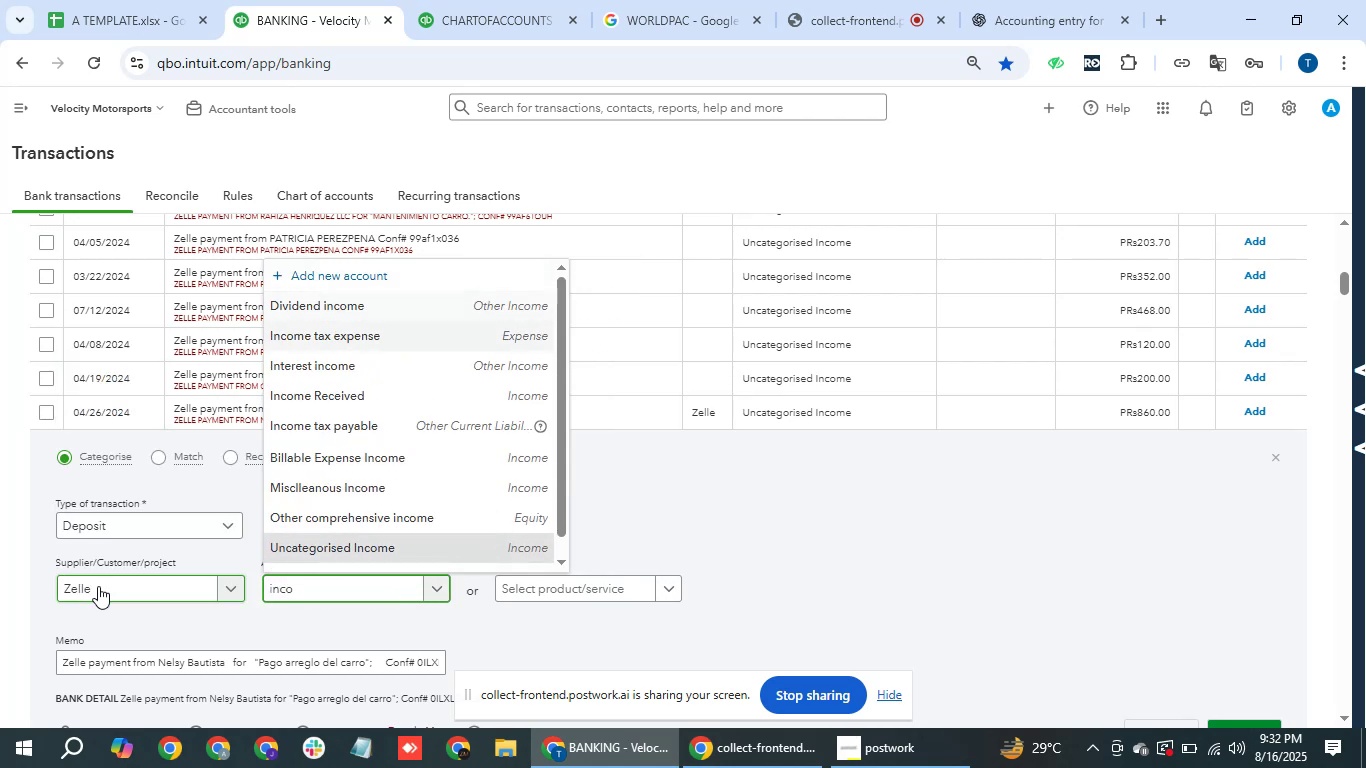 
key(ArrowDown)
 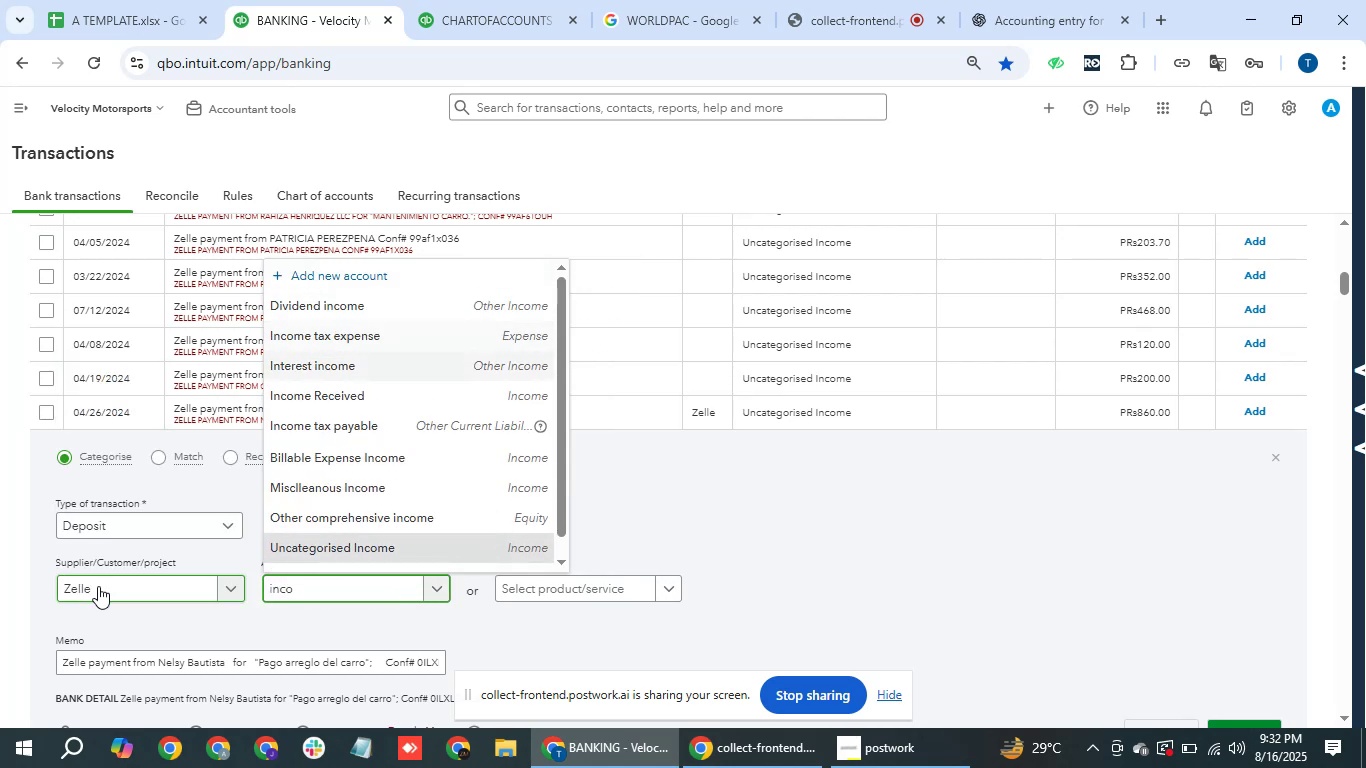 
key(ArrowDown)
 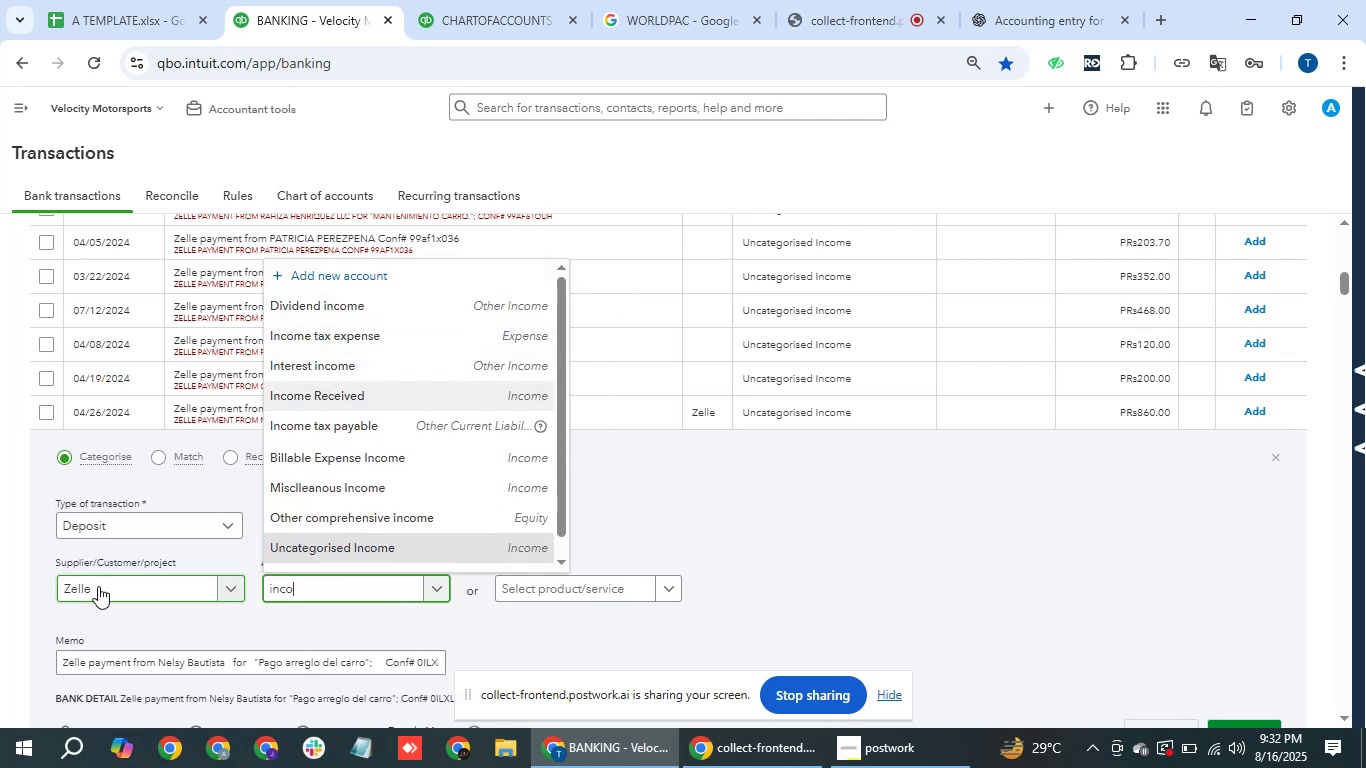 
key(Enter)
 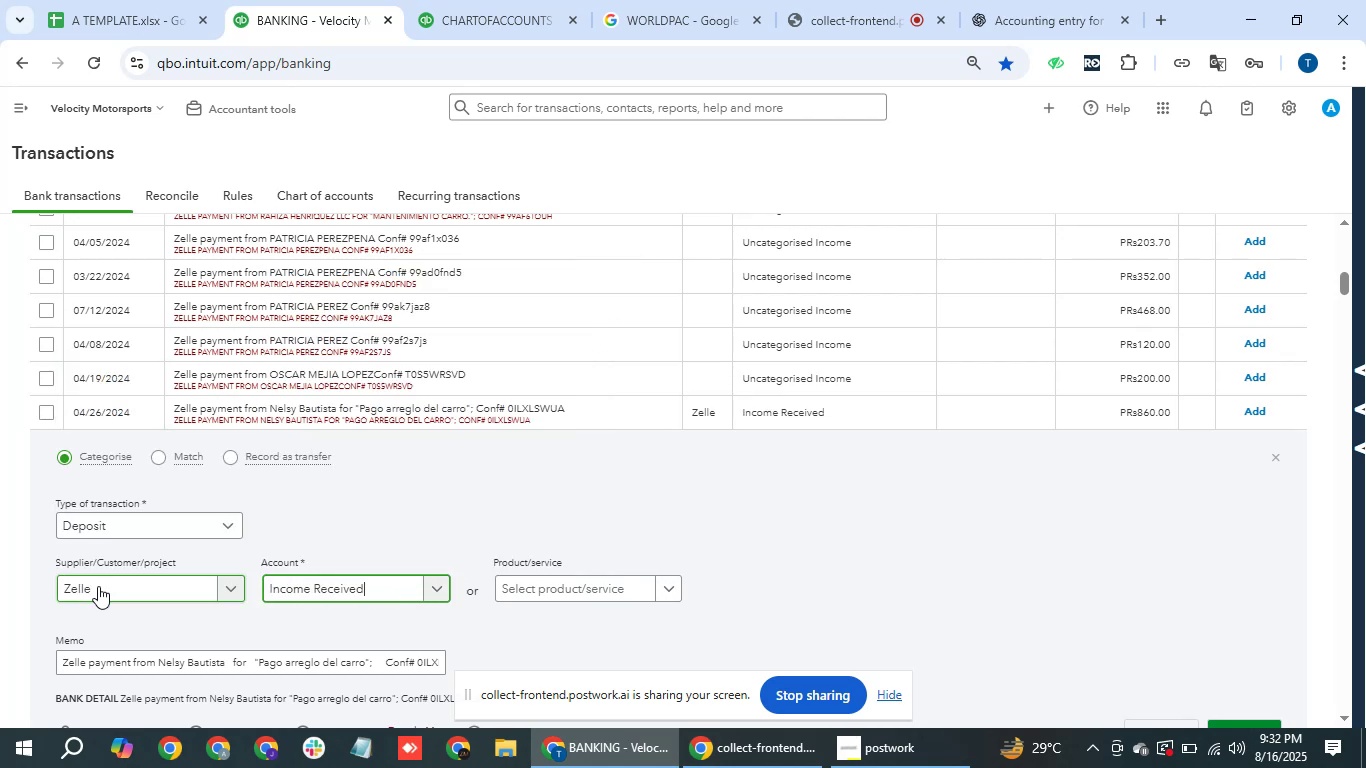 
key(Tab)
 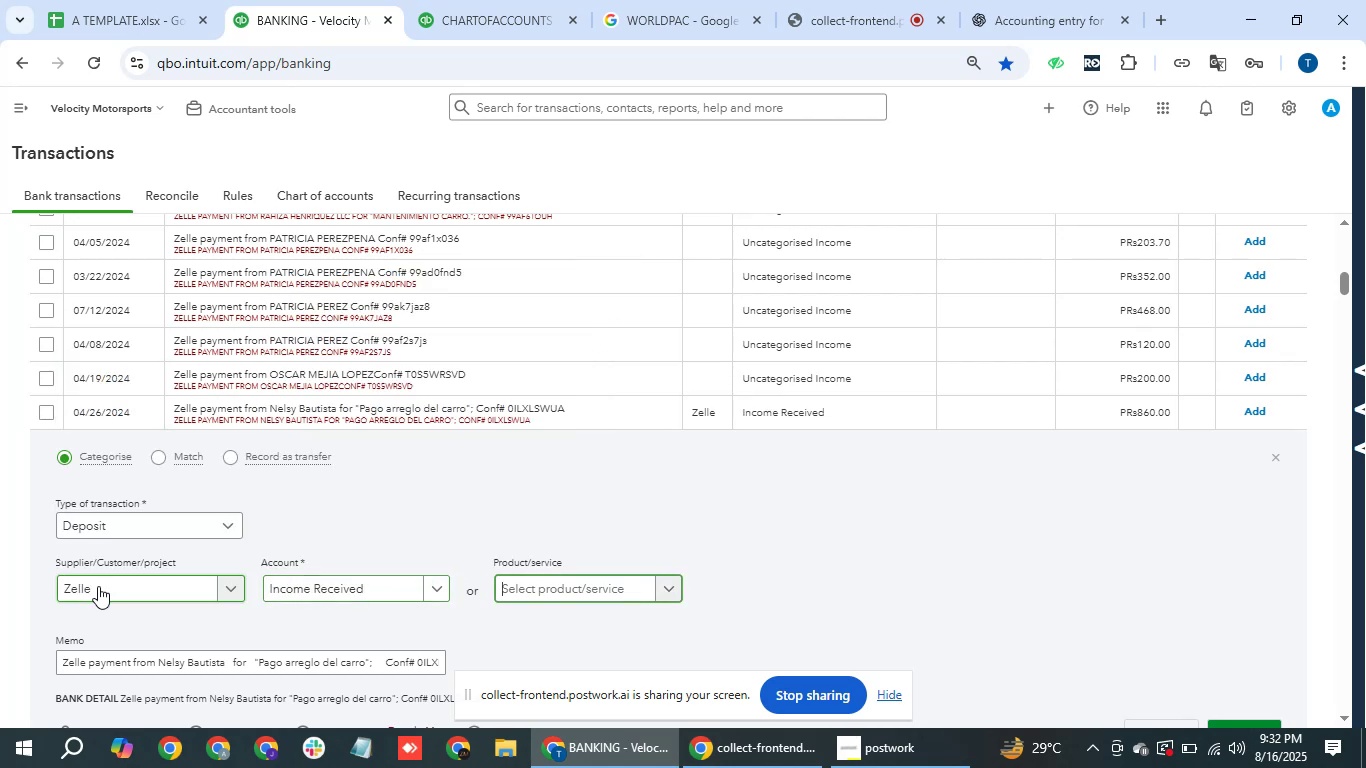 
key(Tab)
 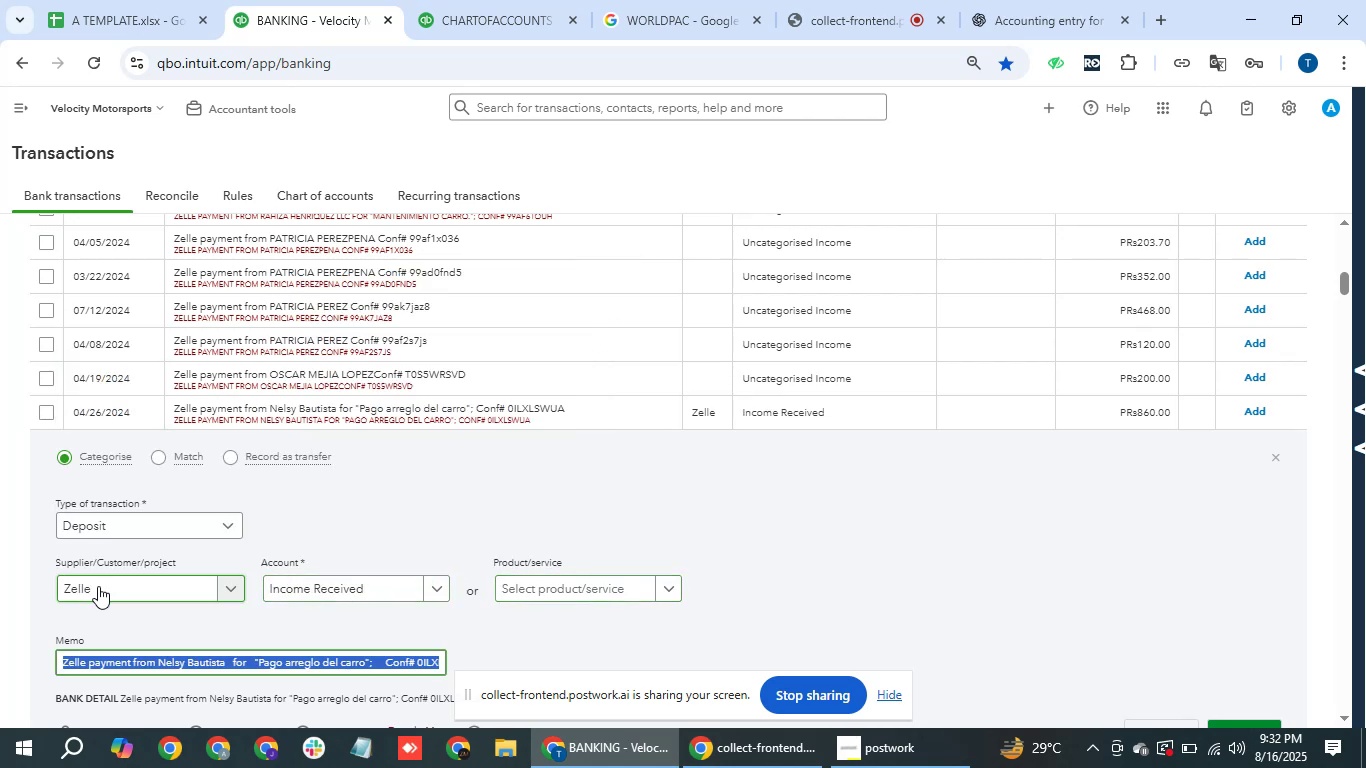 
key(Tab)
 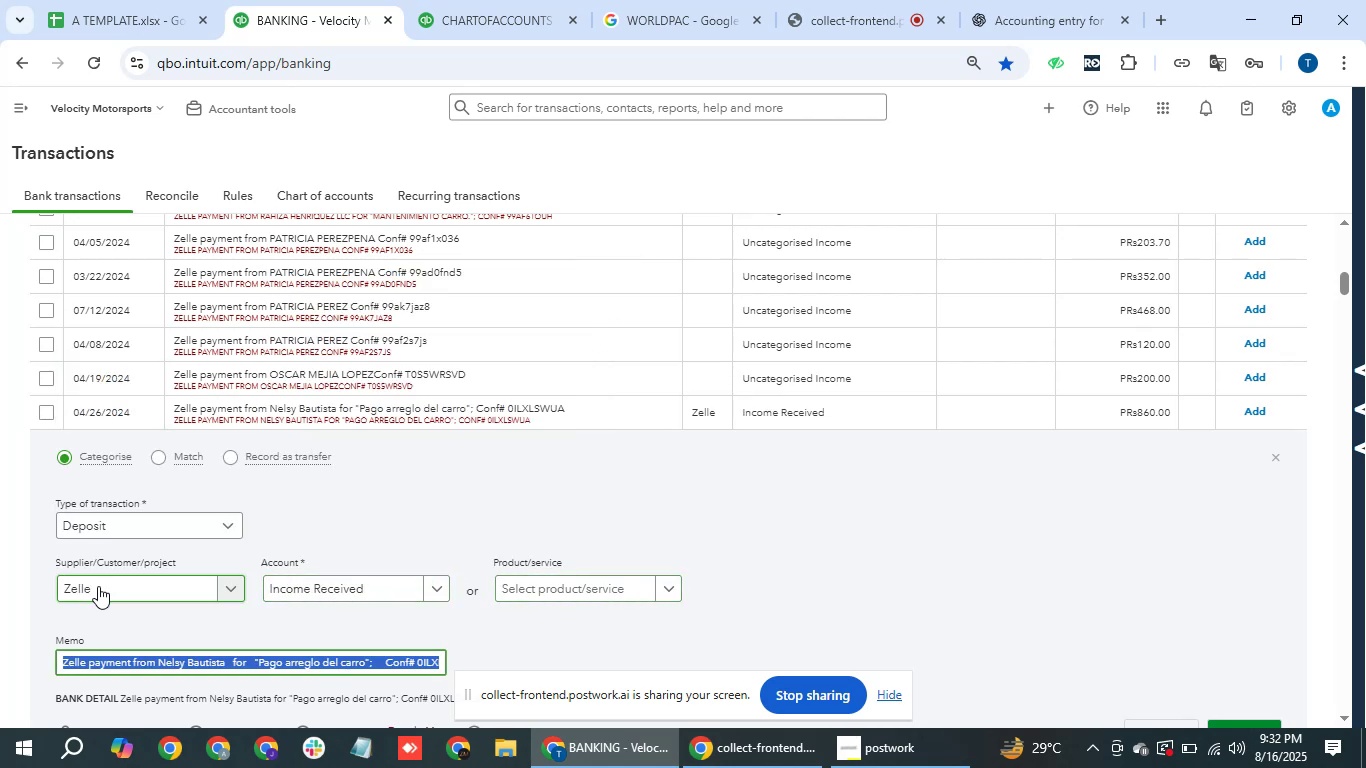 
key(Tab)
 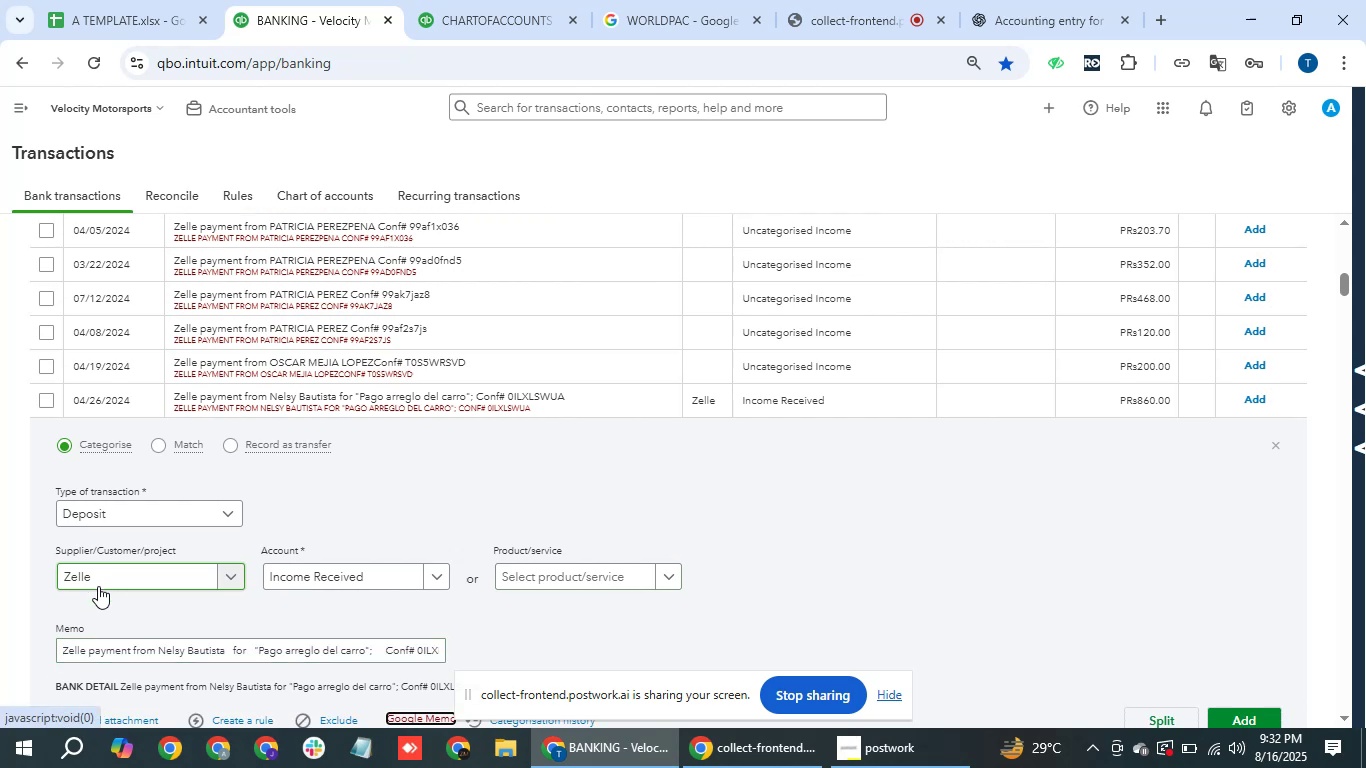 
key(Tab)
 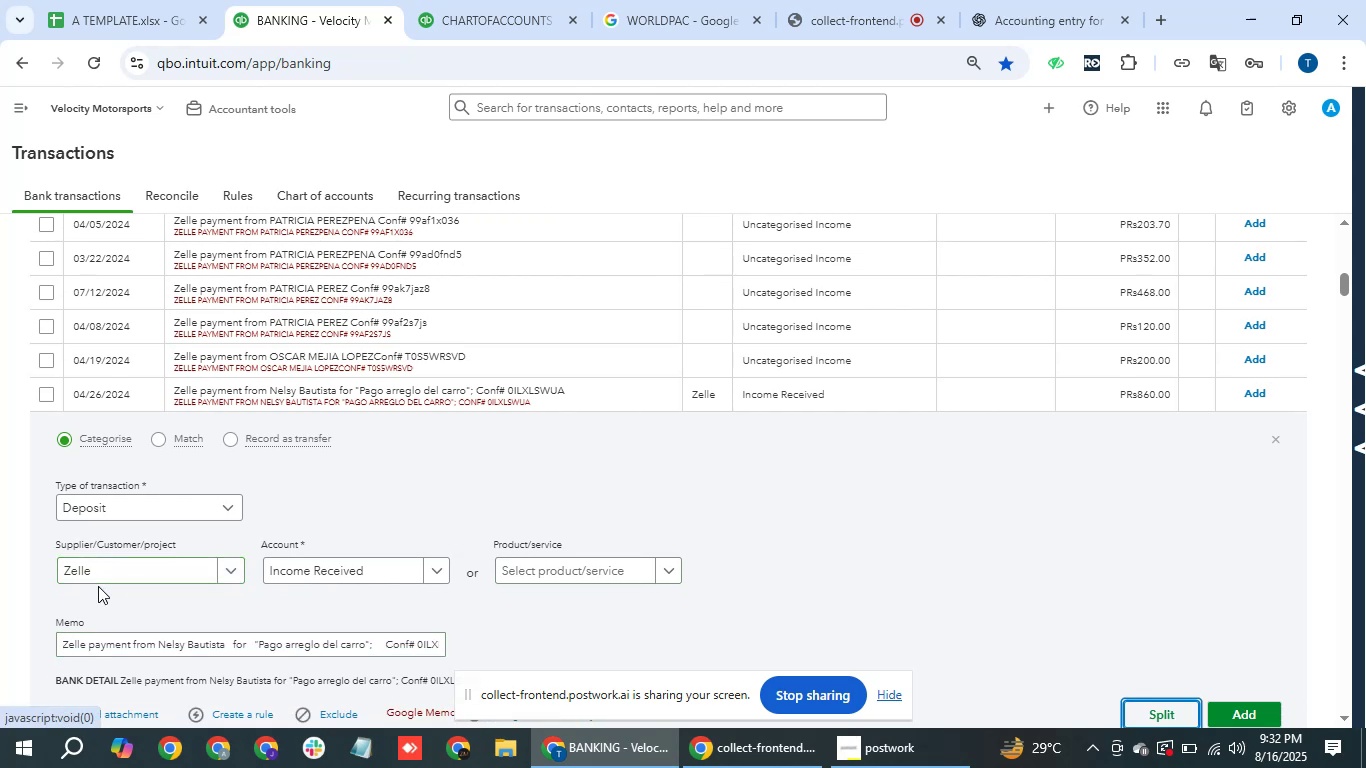 
key(Tab)
 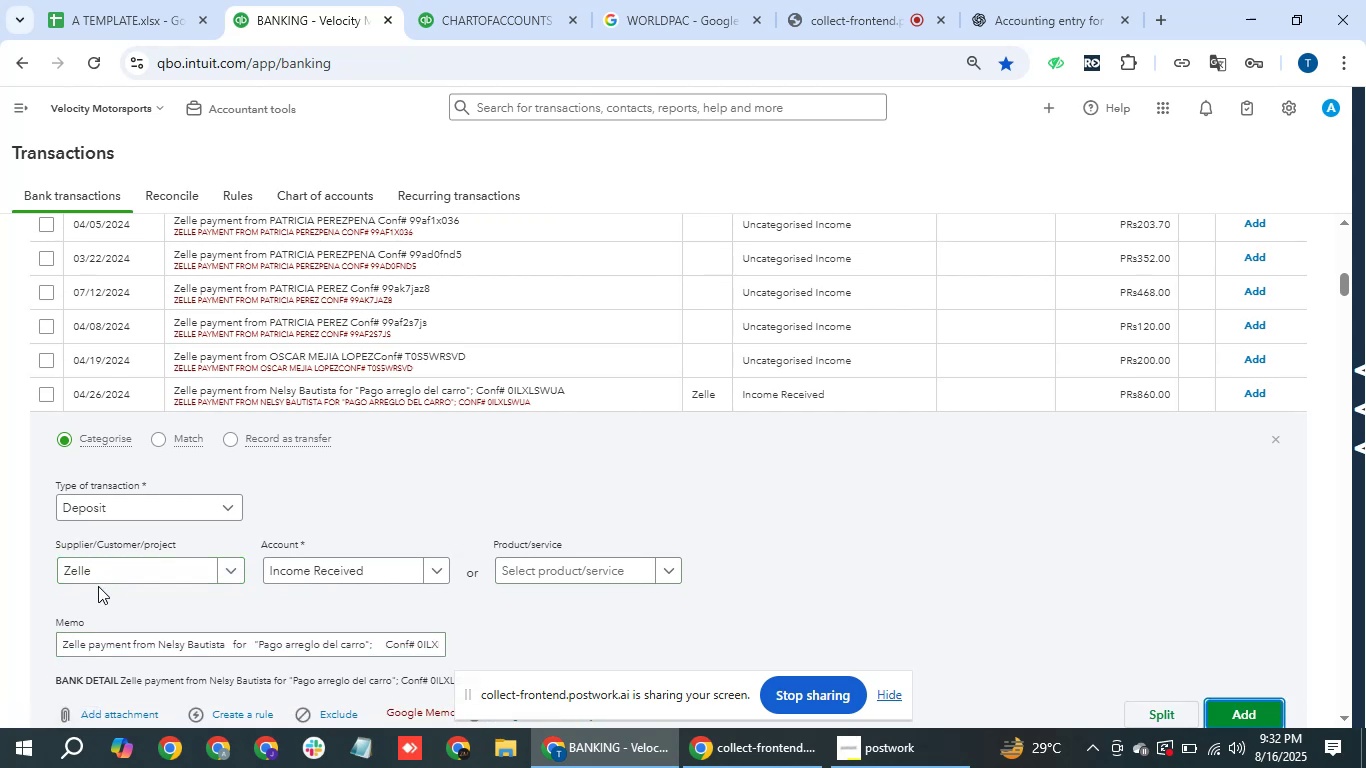 
key(Enter)
 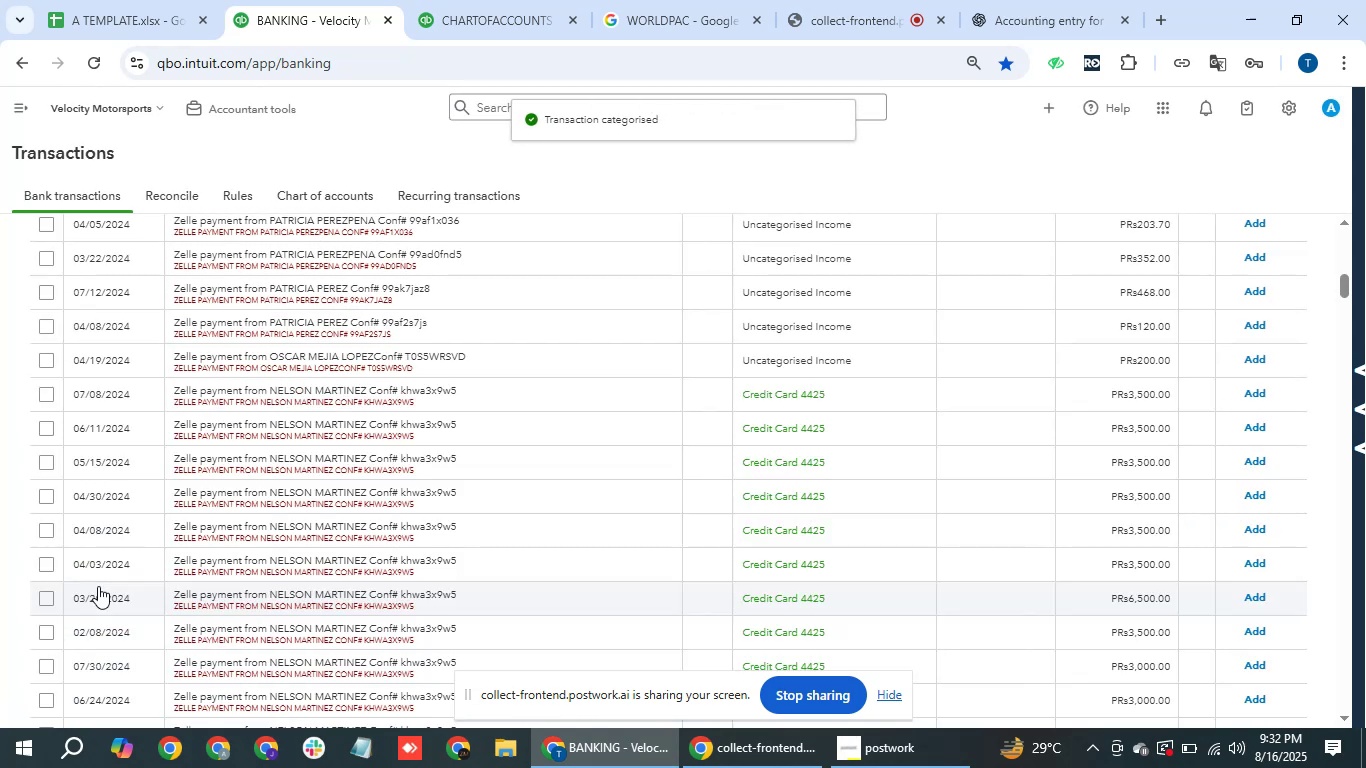 
wait(5.91)
 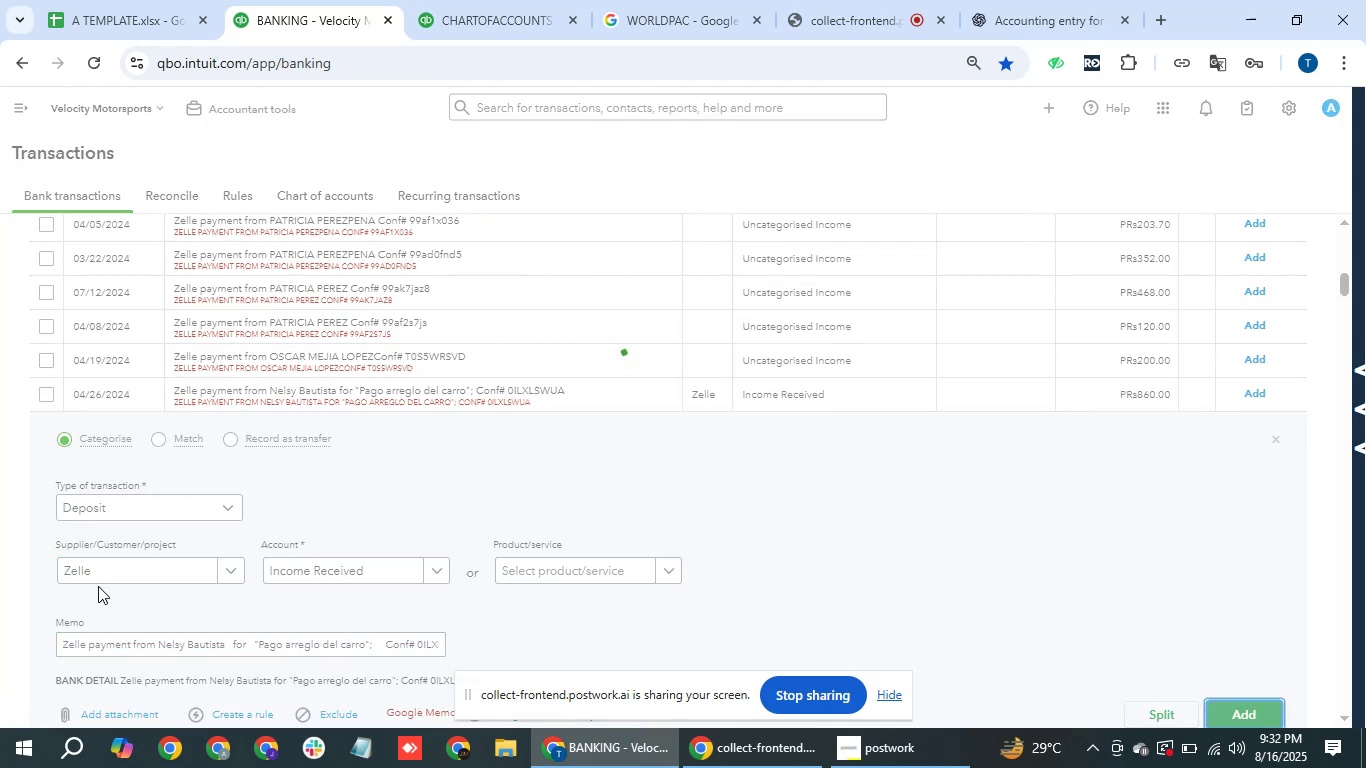 
scroll: coordinate [423, 321], scroll_direction: up, amount: 1.0
 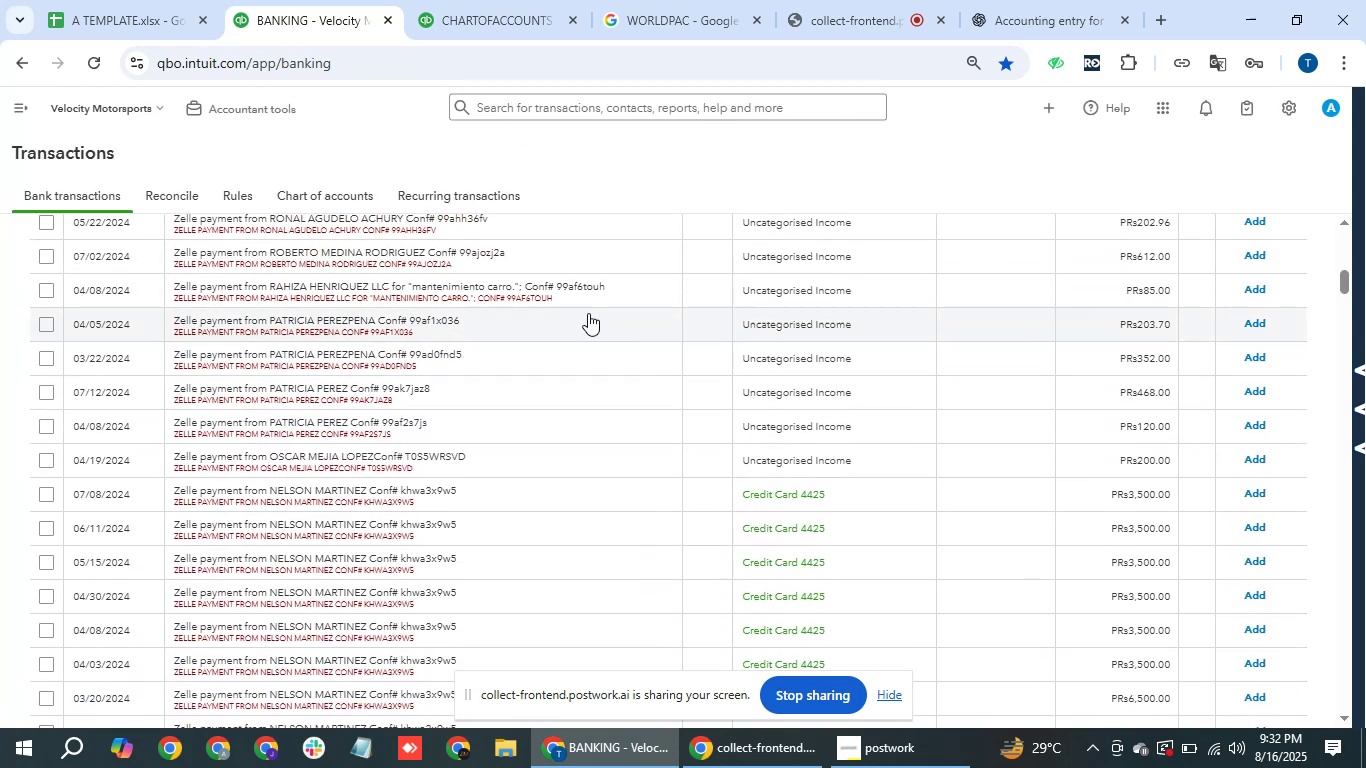 
left_click([558, 290])
 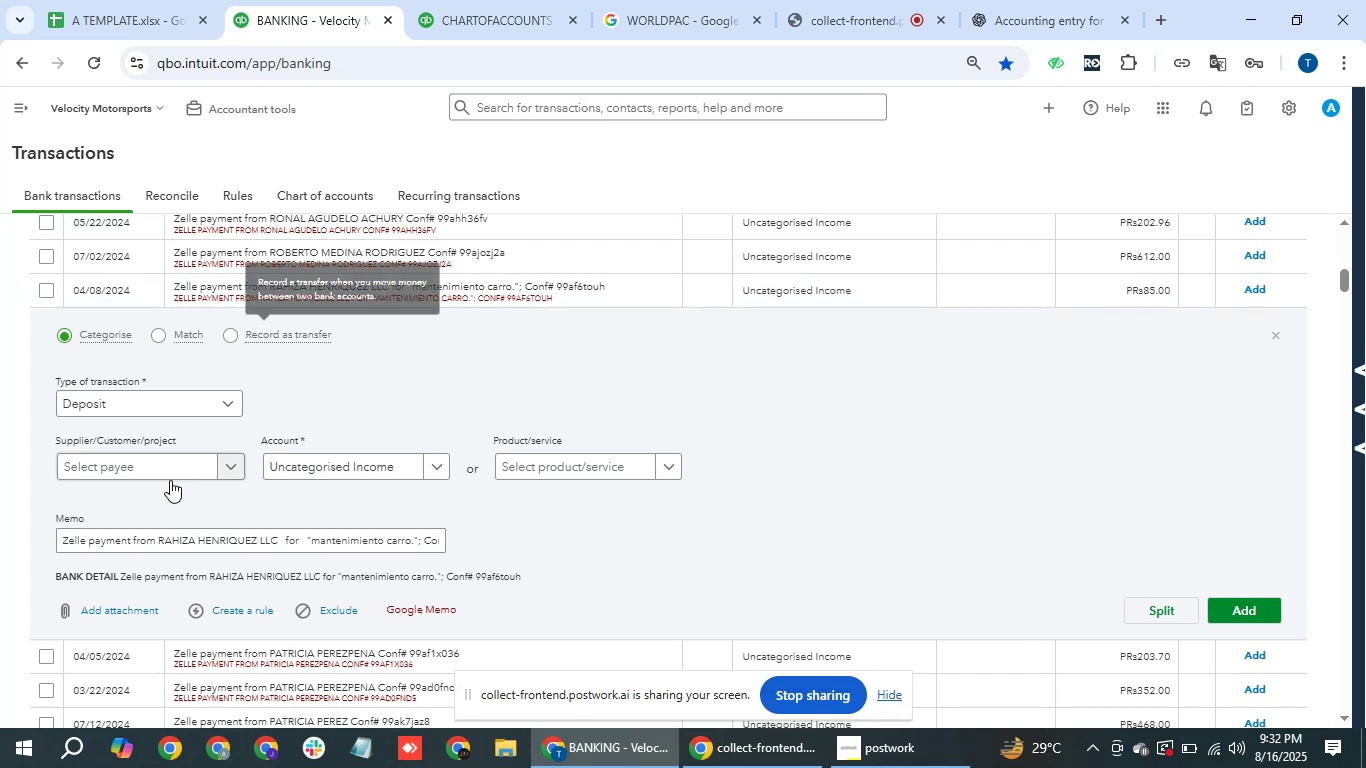 
left_click([134, 469])
 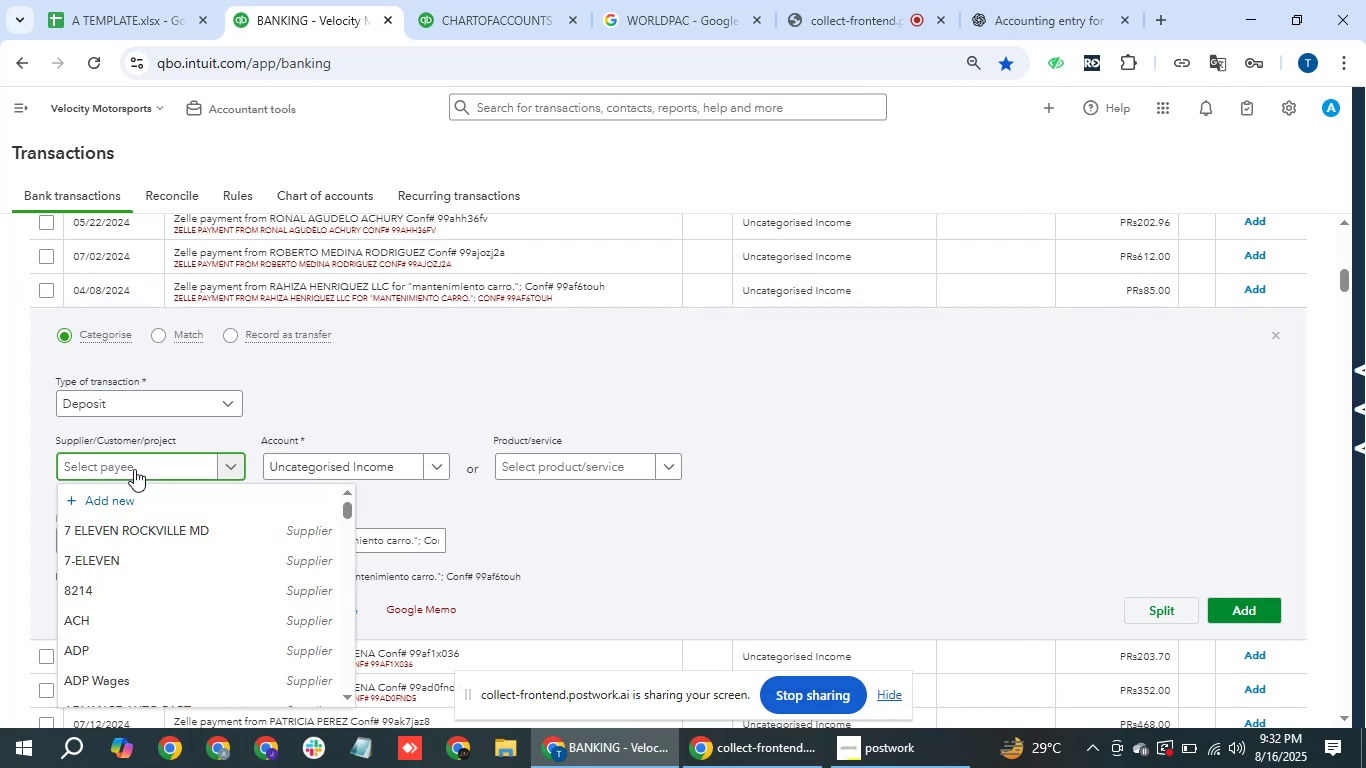 
type(zell)
 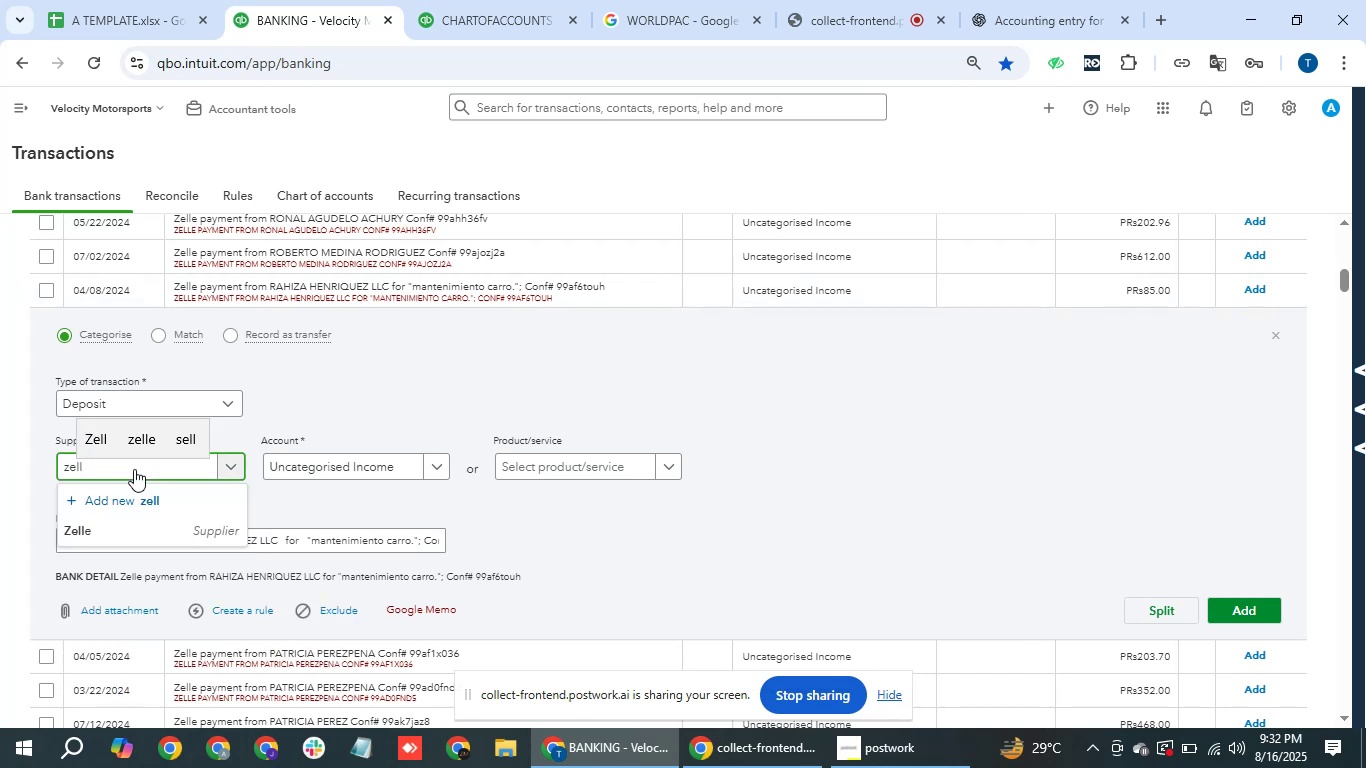 
key(ArrowDown)
 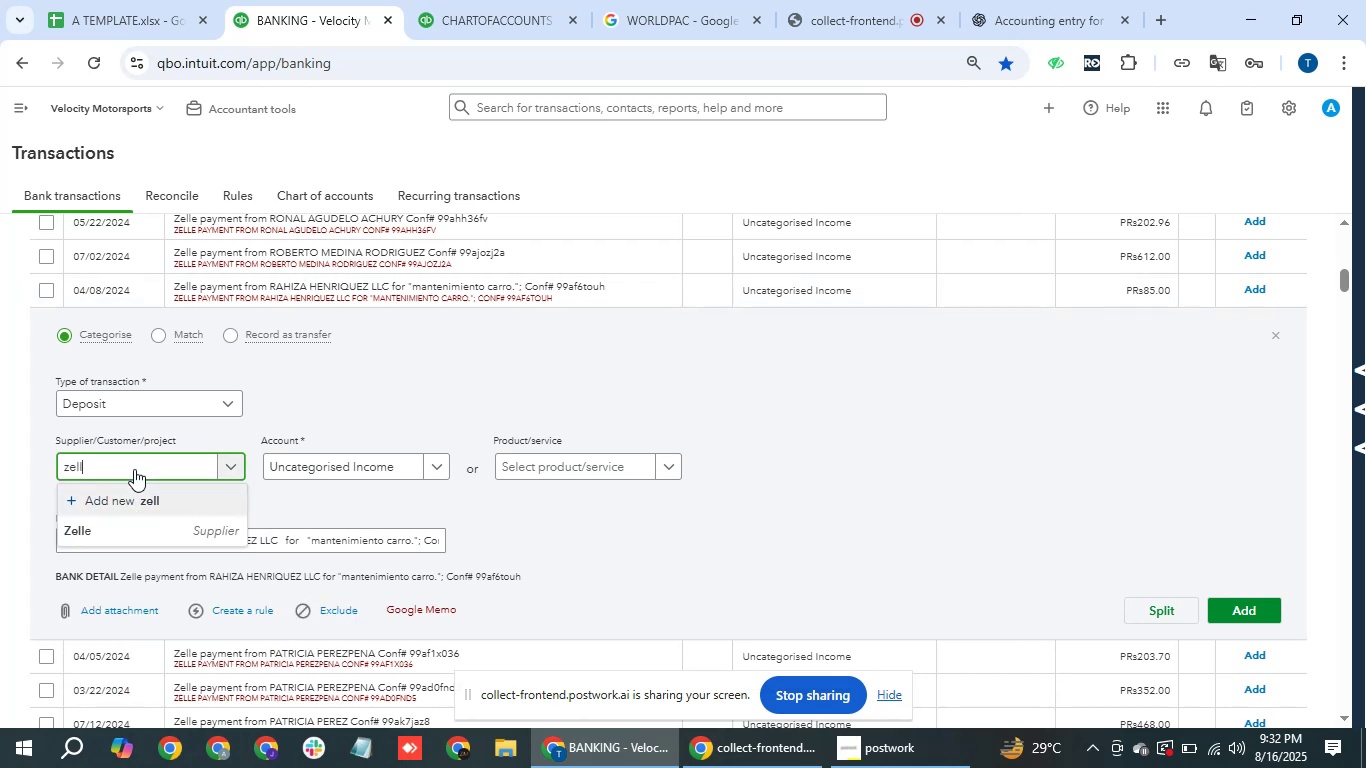 
key(ArrowDown)
 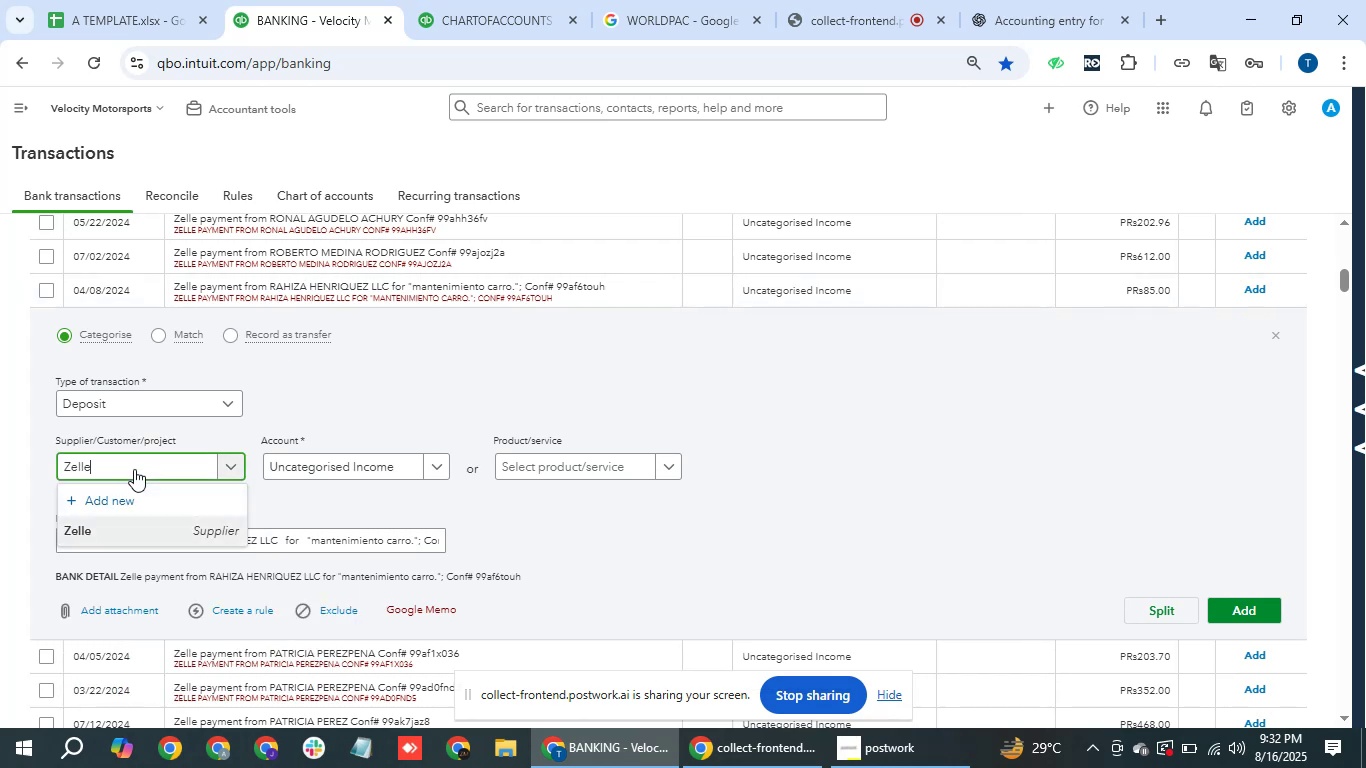 
key(Enter)
 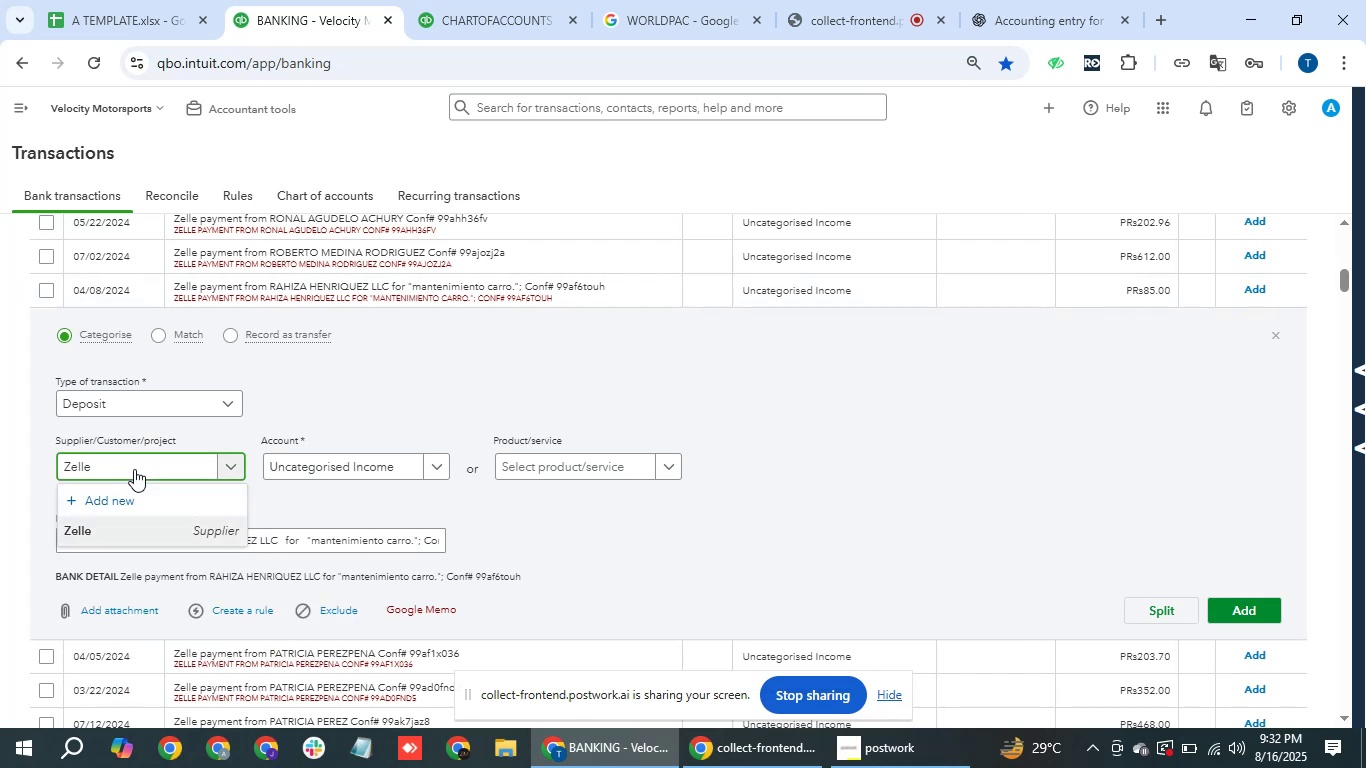 
key(Tab)
type(income)
 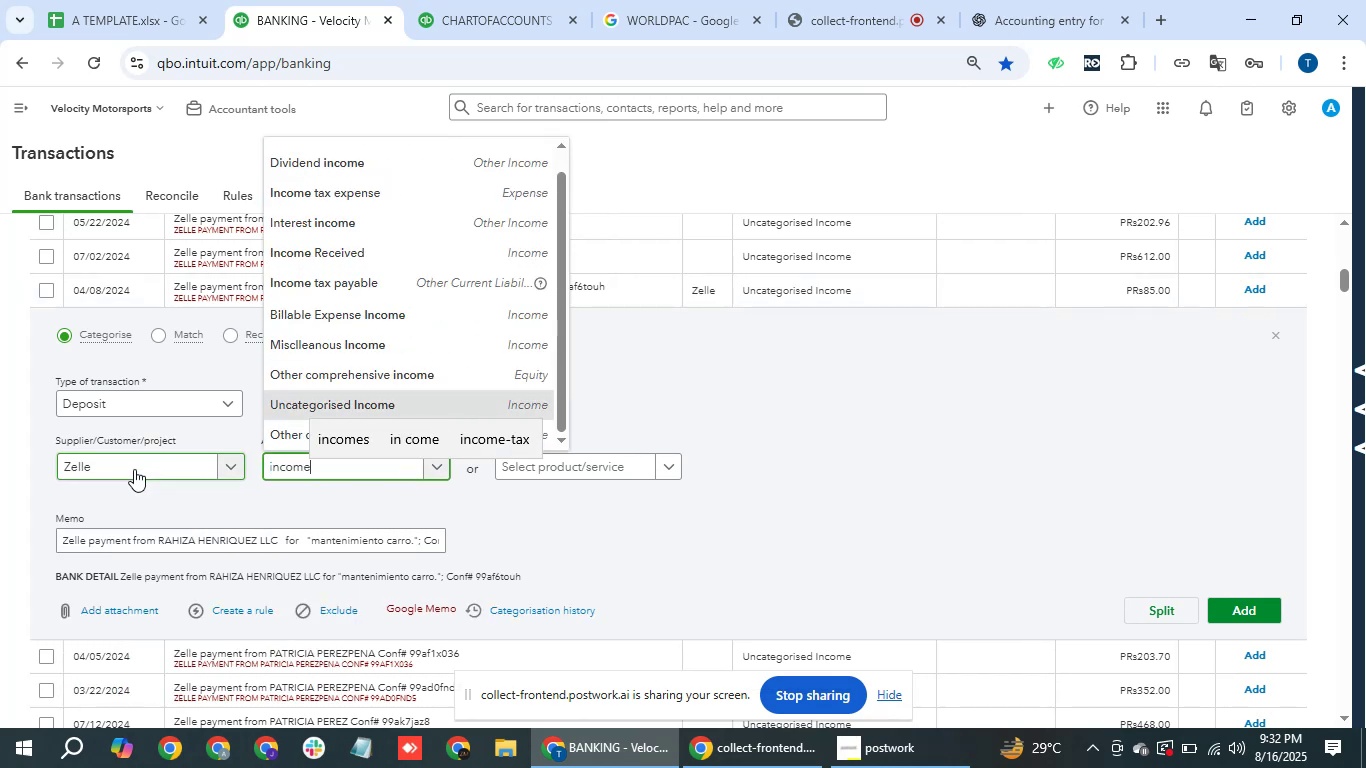 
key(ArrowDown)
 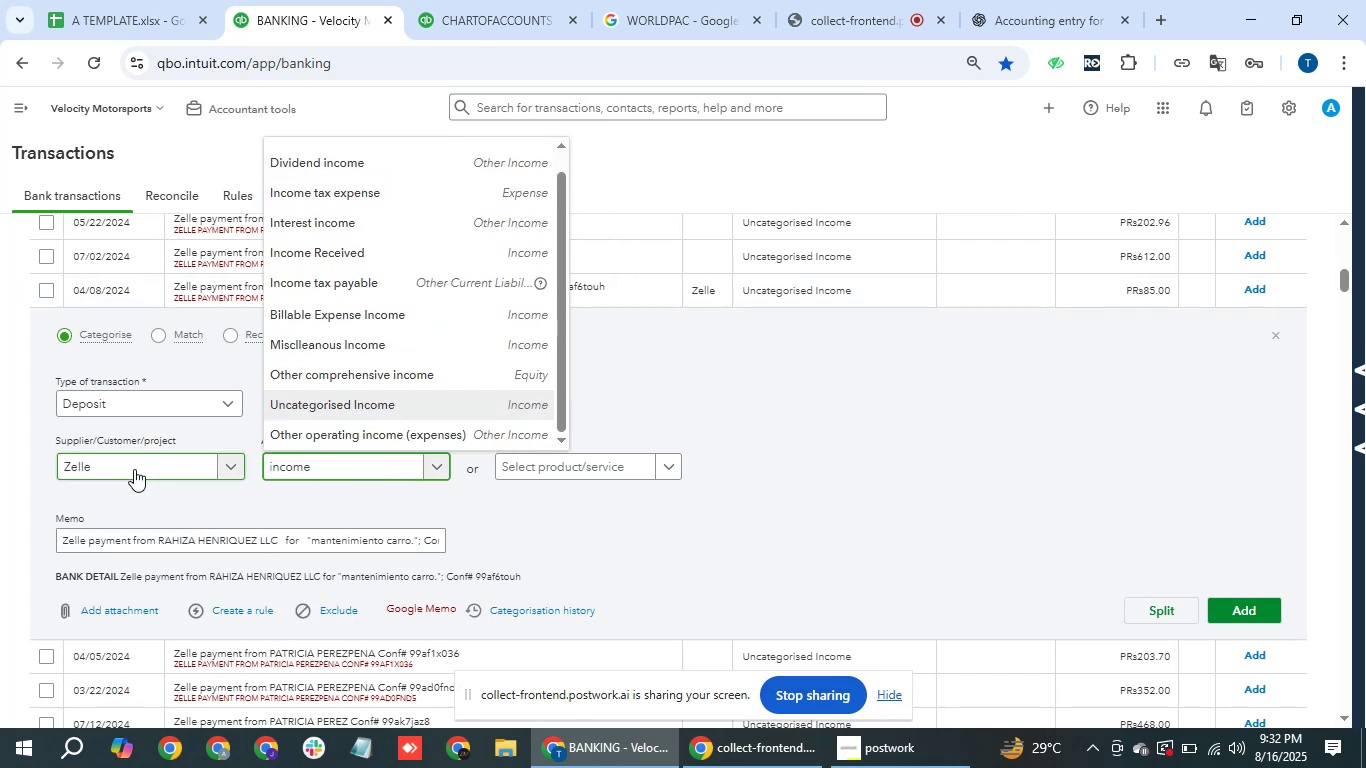 
key(ArrowDown)
 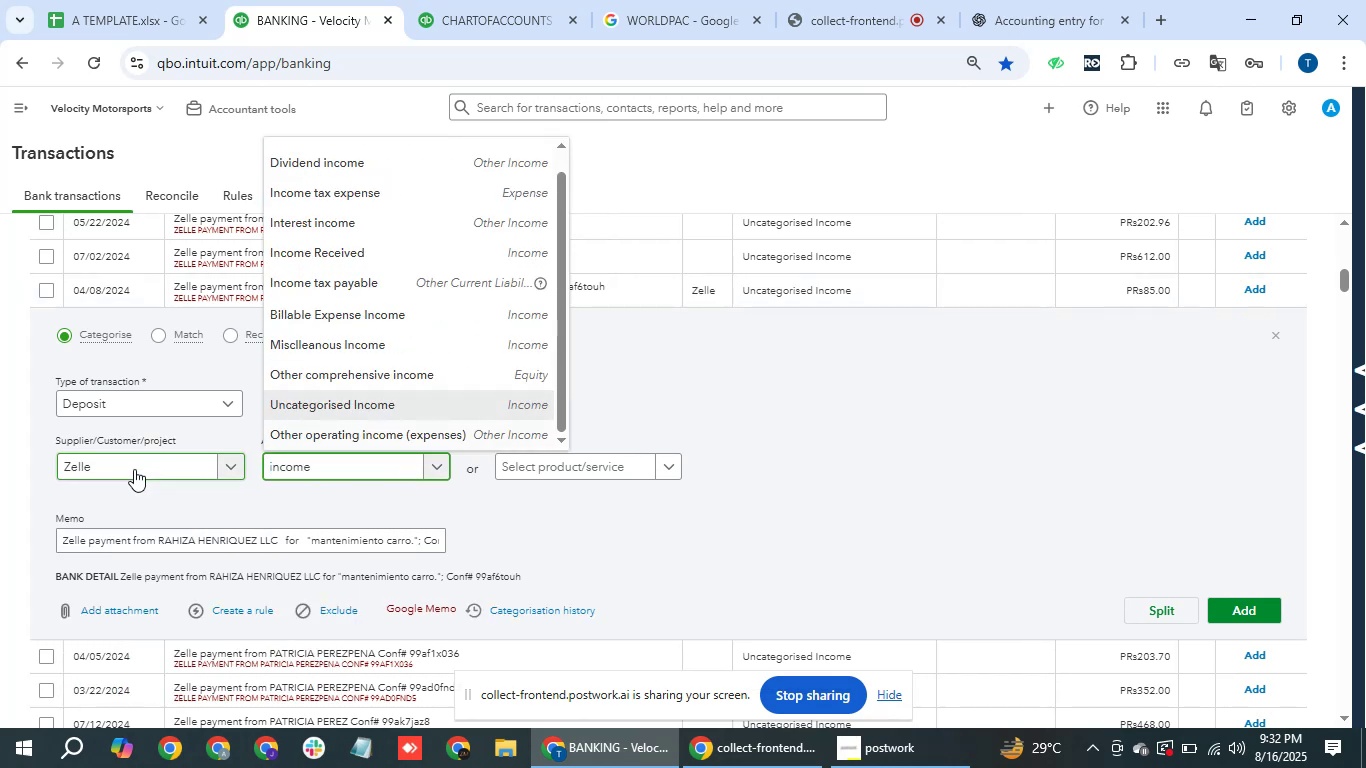 
key(ArrowDown)
 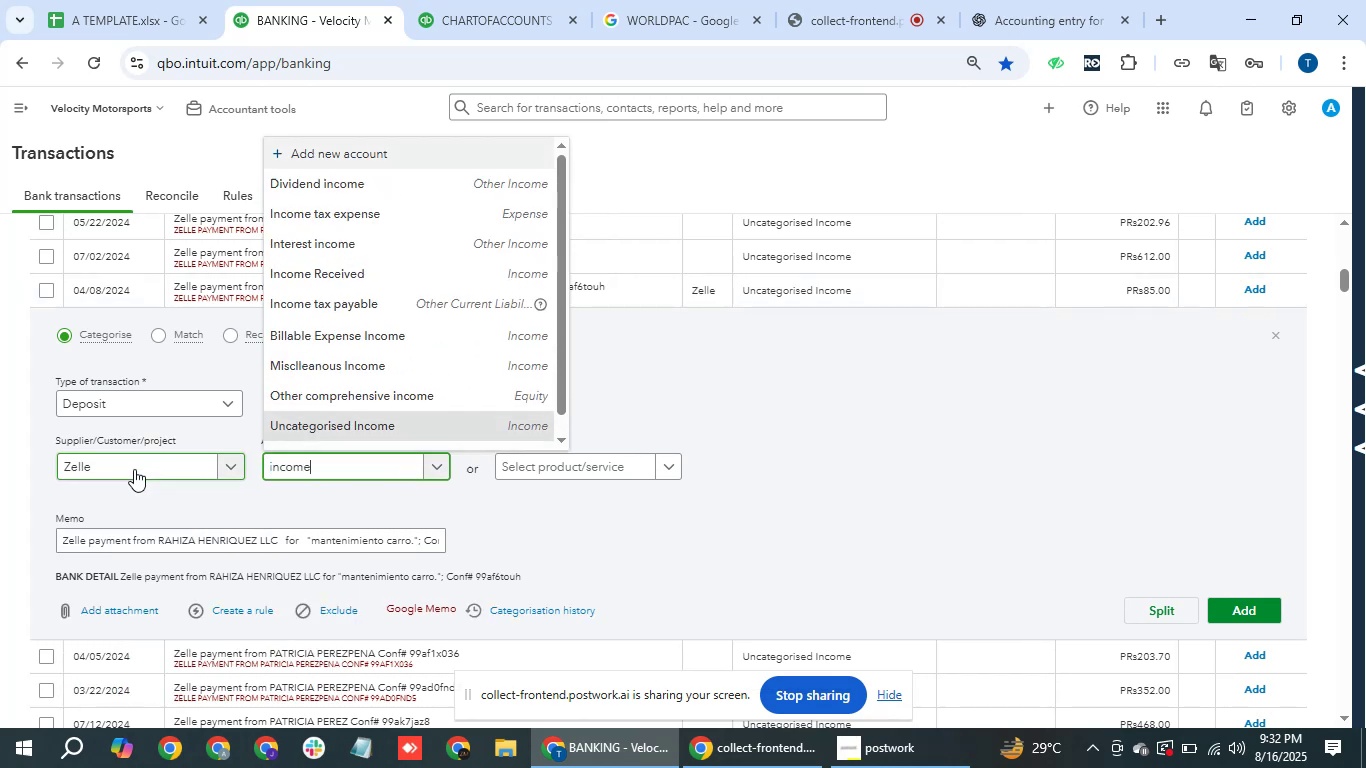 
key(ArrowDown)
 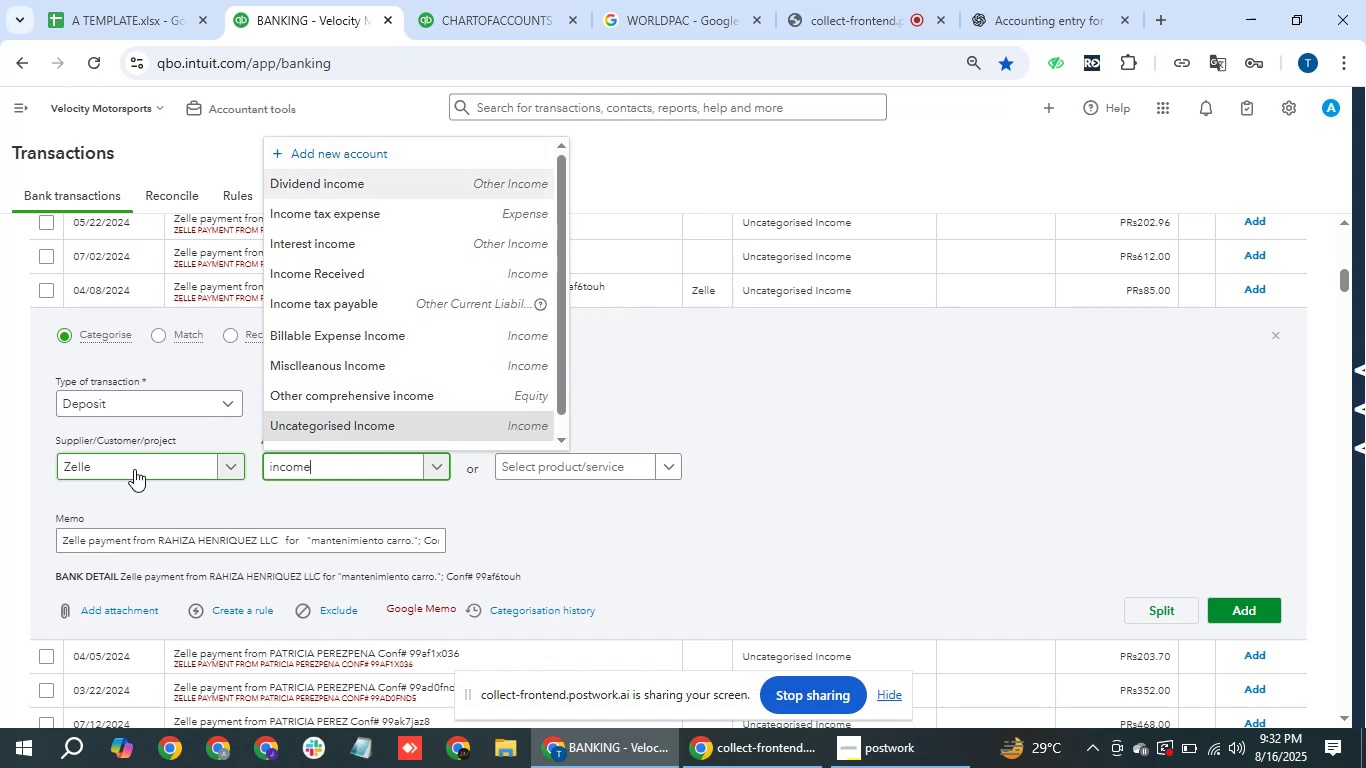 
key(ArrowDown)
 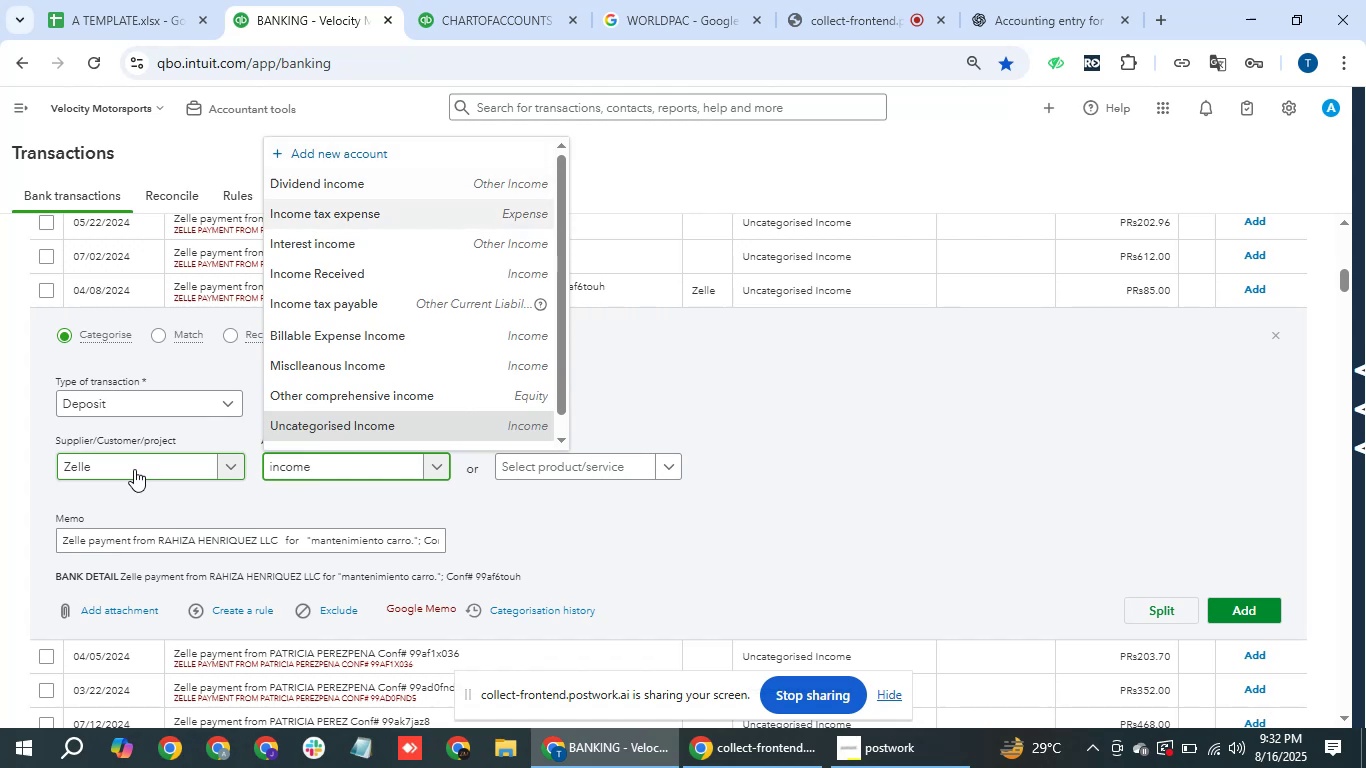 
key(ArrowDown)
 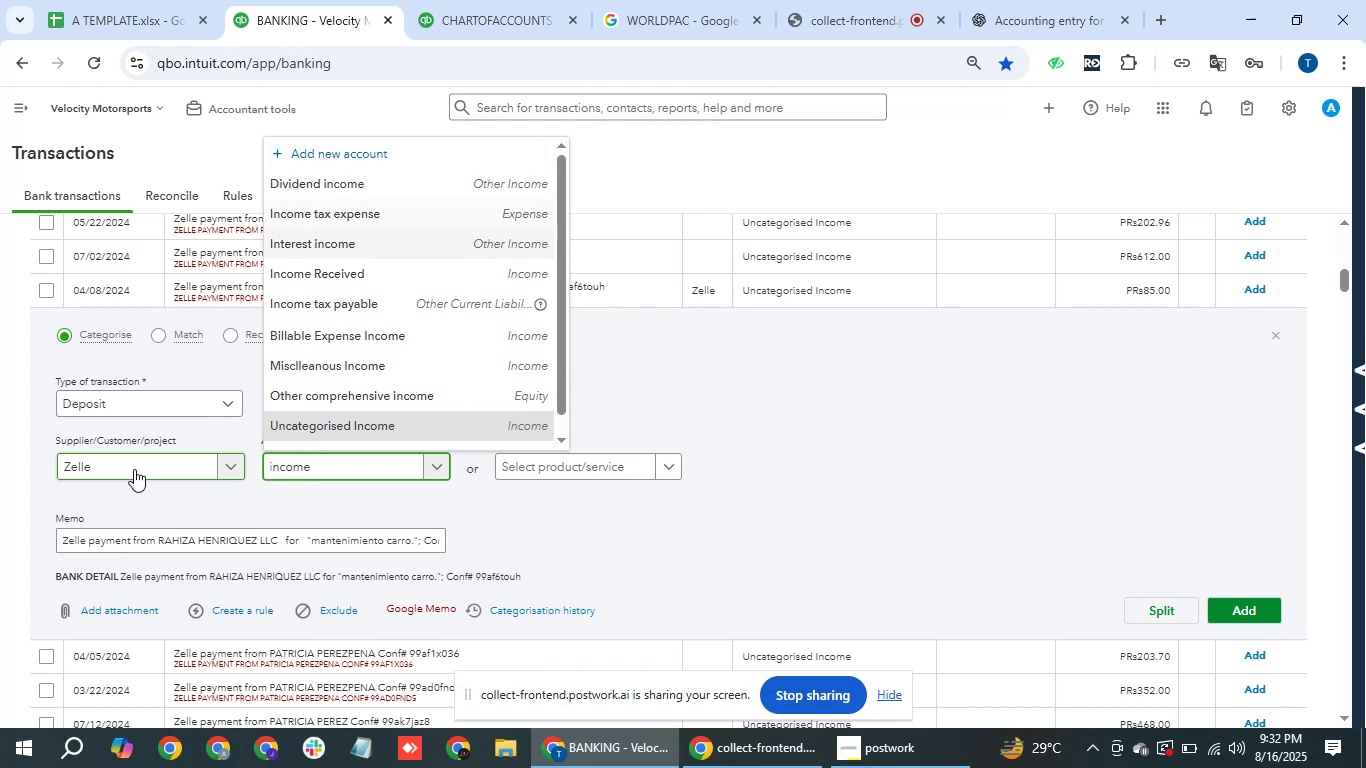 
key(ArrowDown)
 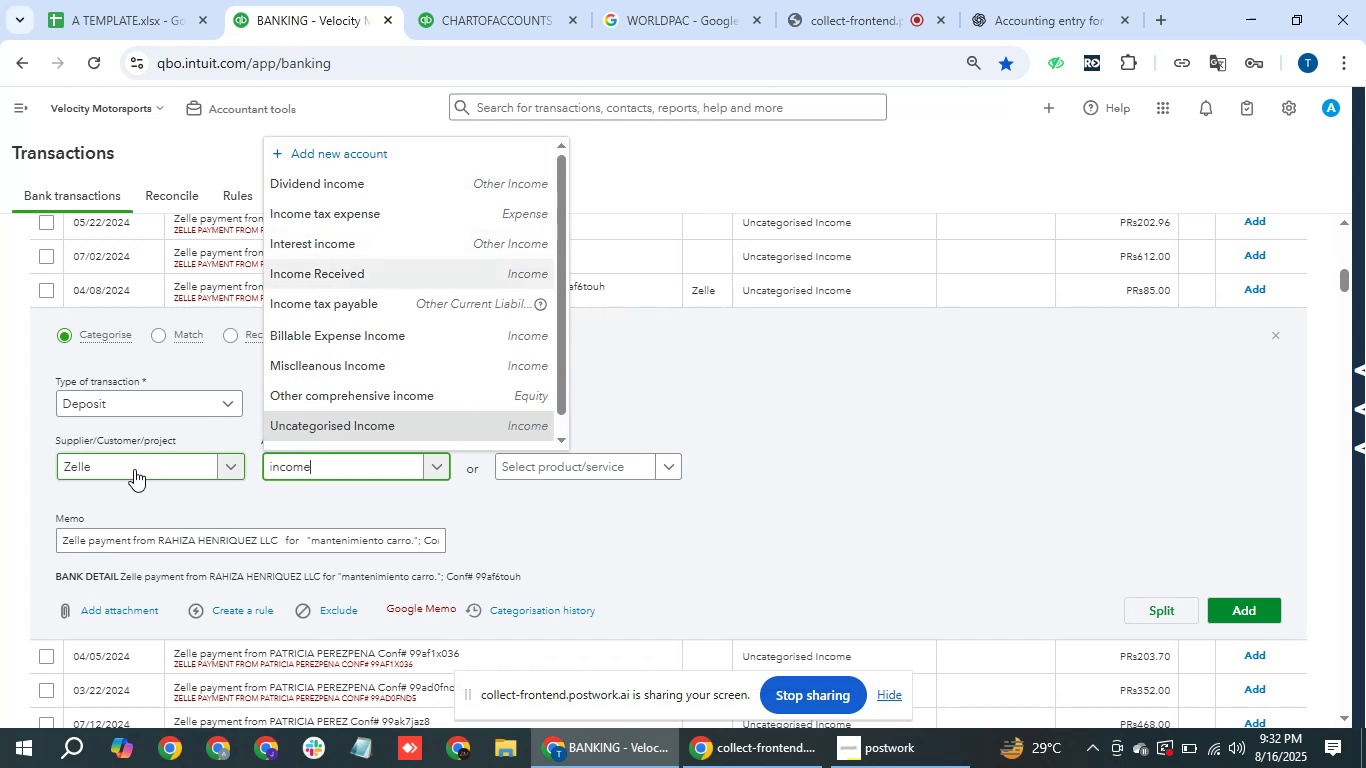 
key(Enter)
 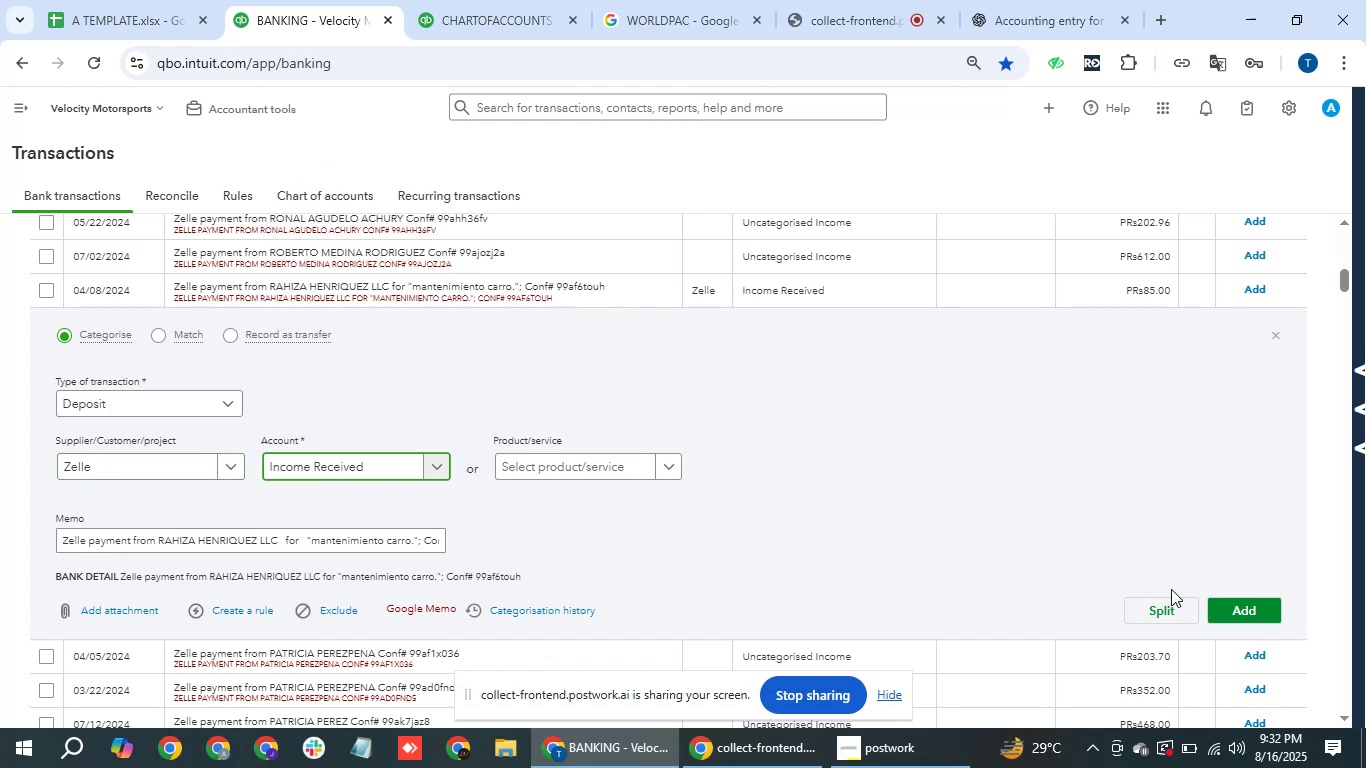 
left_click([1236, 612])
 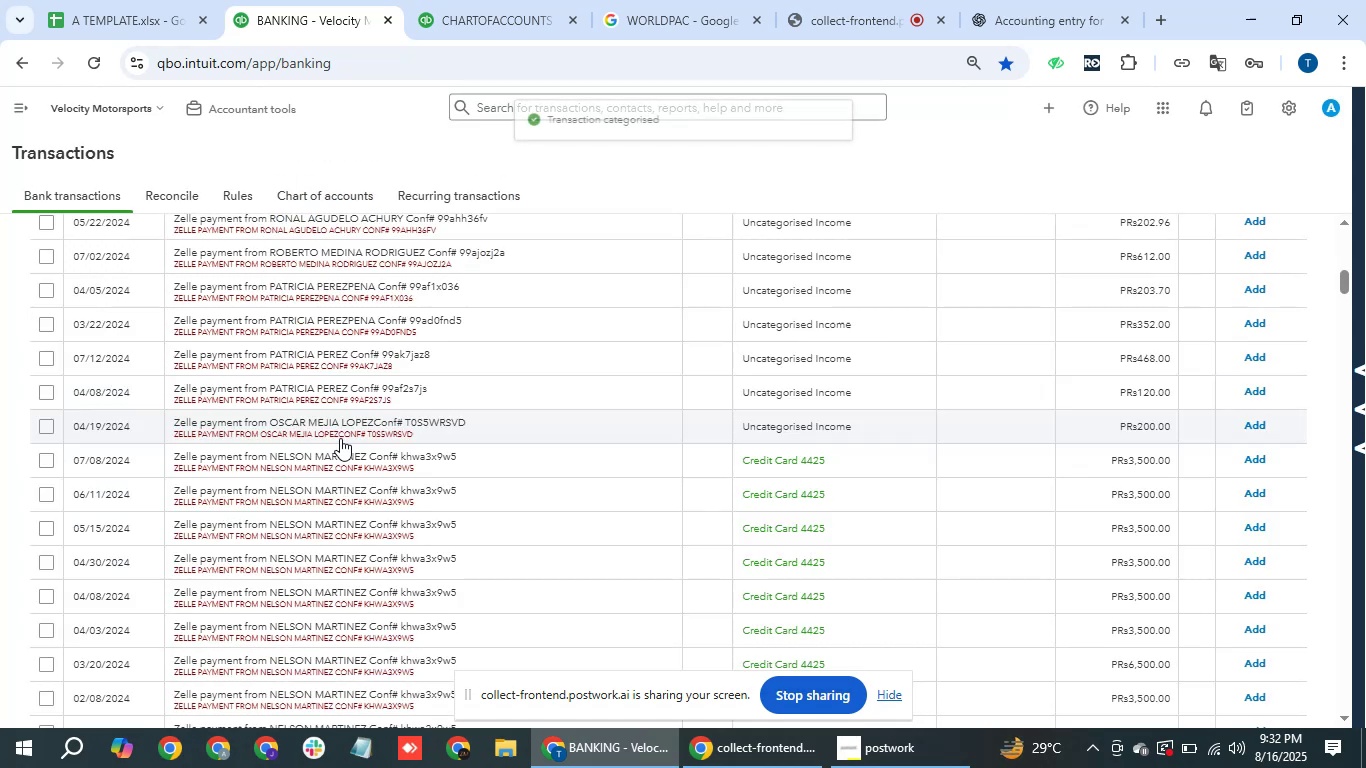 
scroll: coordinate [336, 375], scroll_direction: up, amount: 1.0
 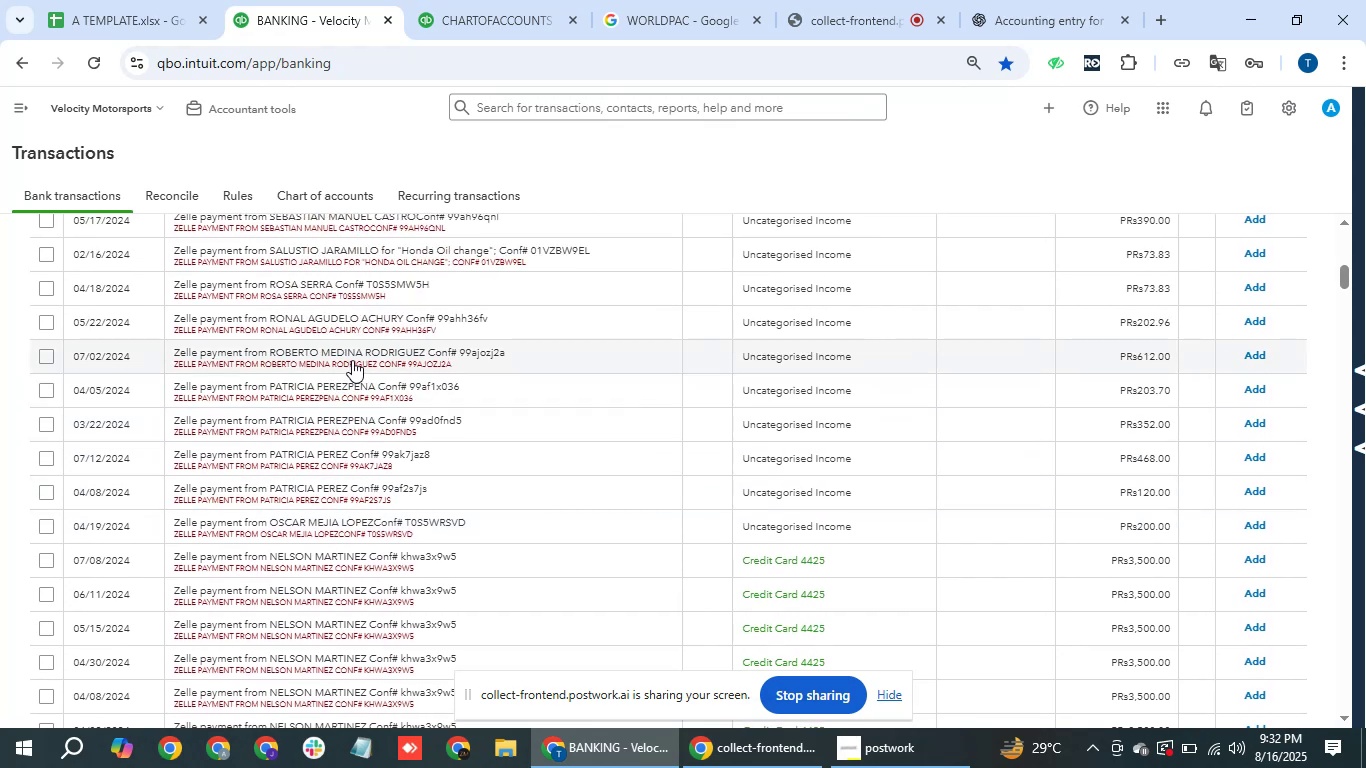 
wait(5.38)
 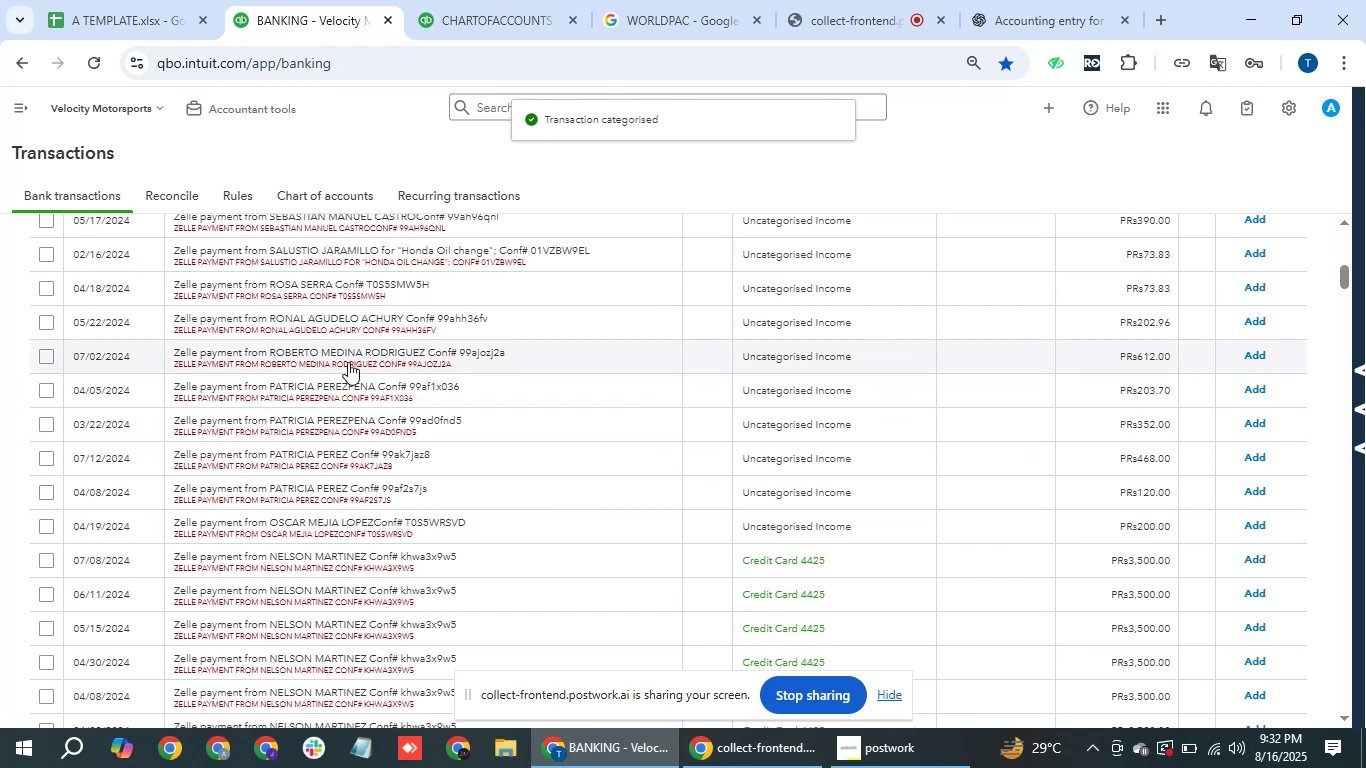 
left_click([503, 258])
 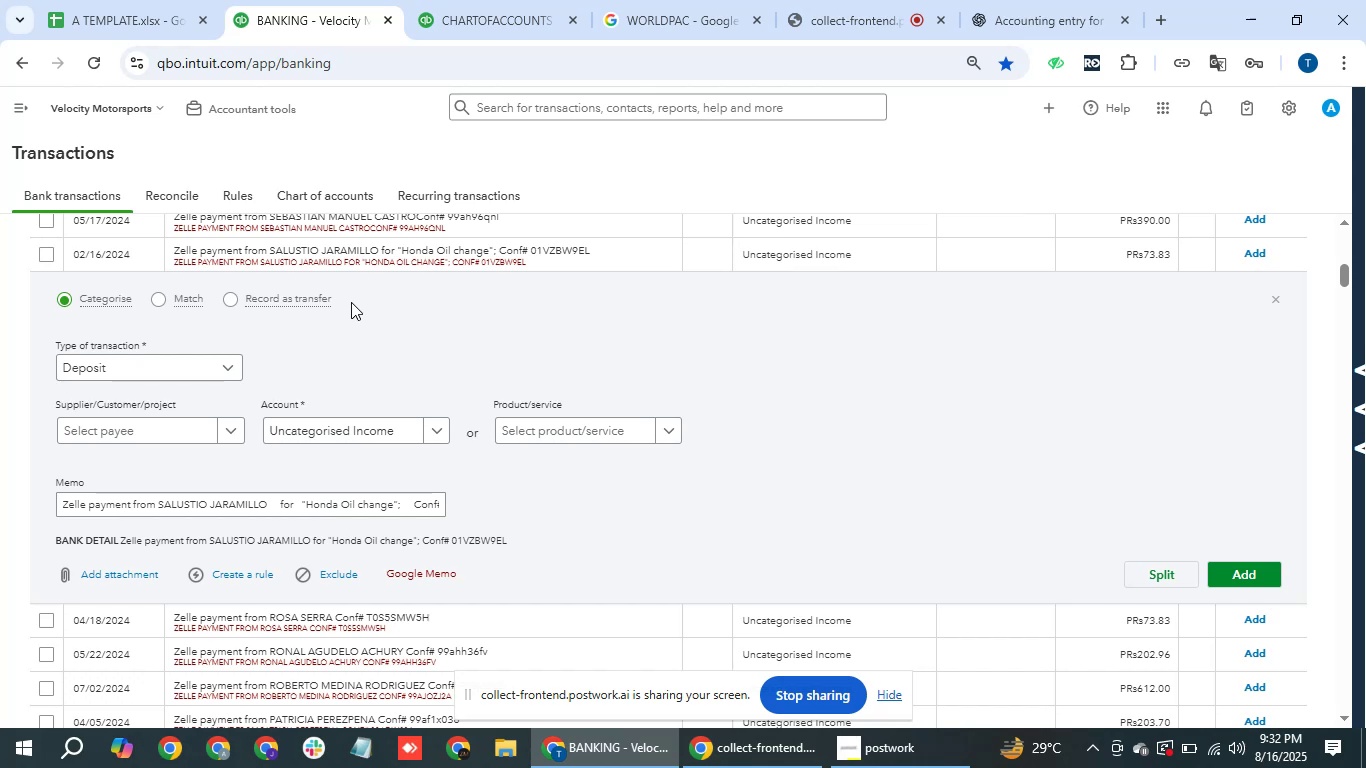 
wait(7.13)
 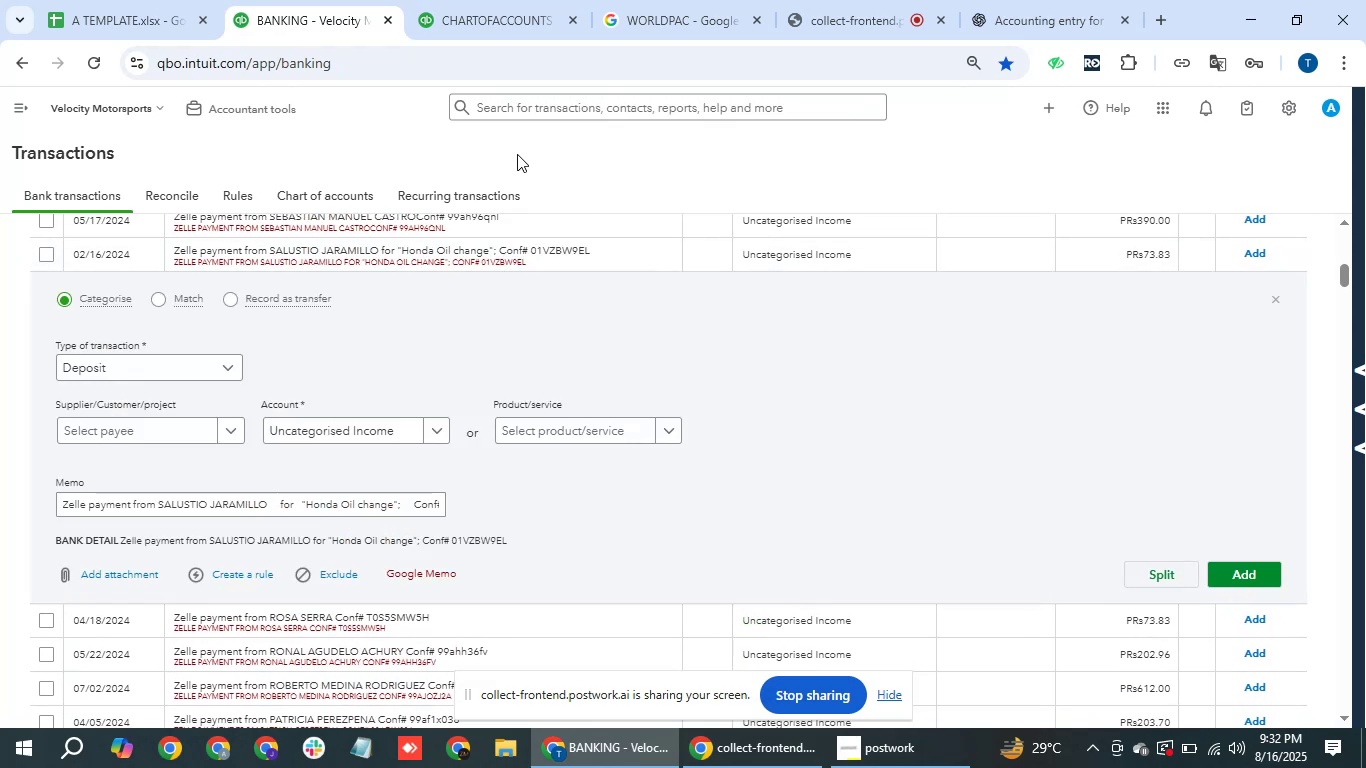 
left_click([155, 429])
 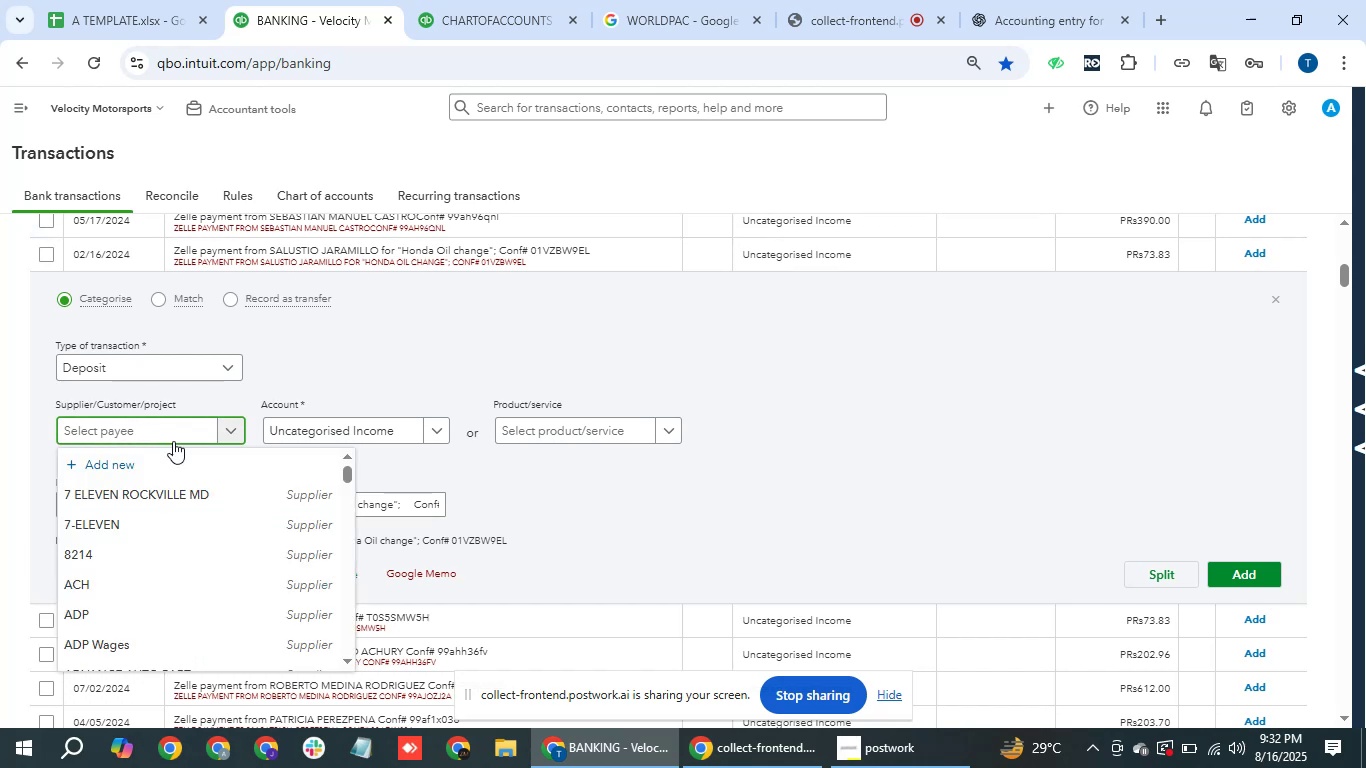 
type(zelle)
 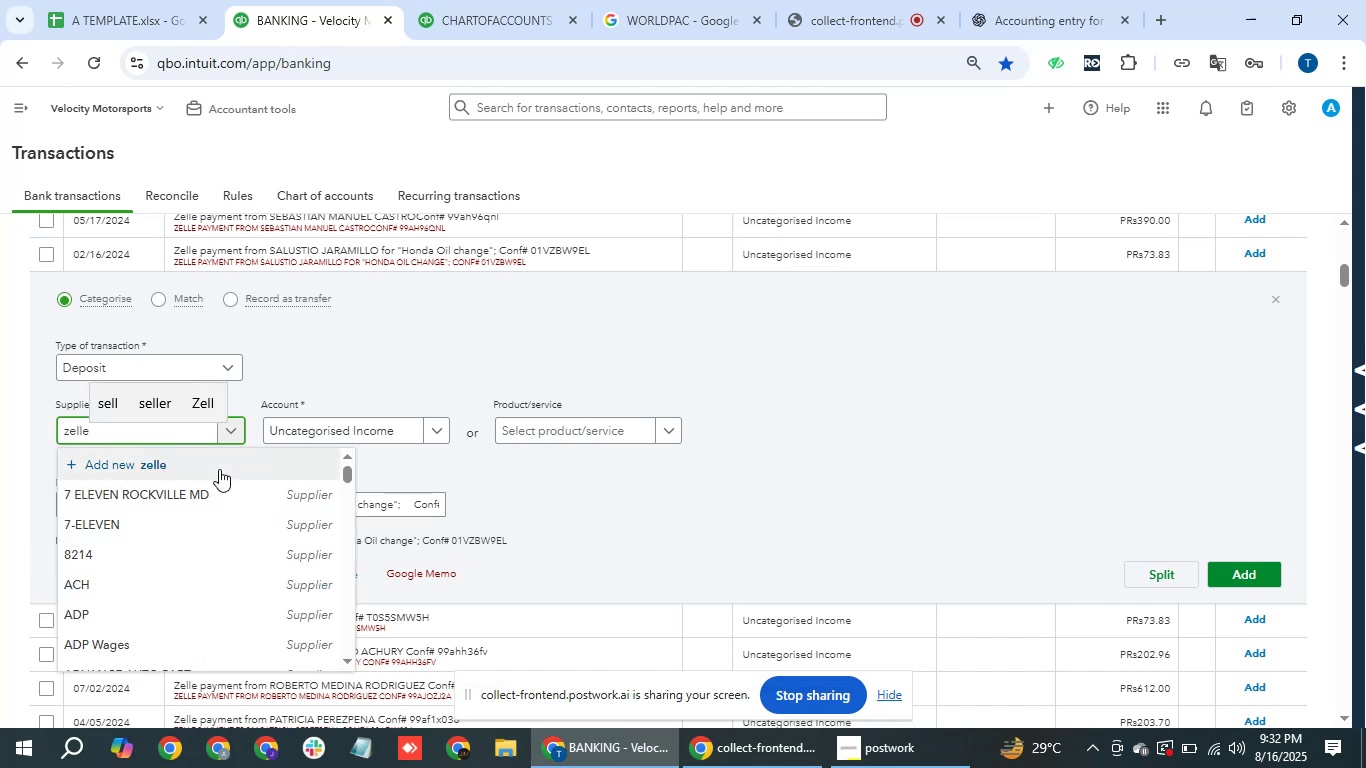 
key(ArrowDown)
 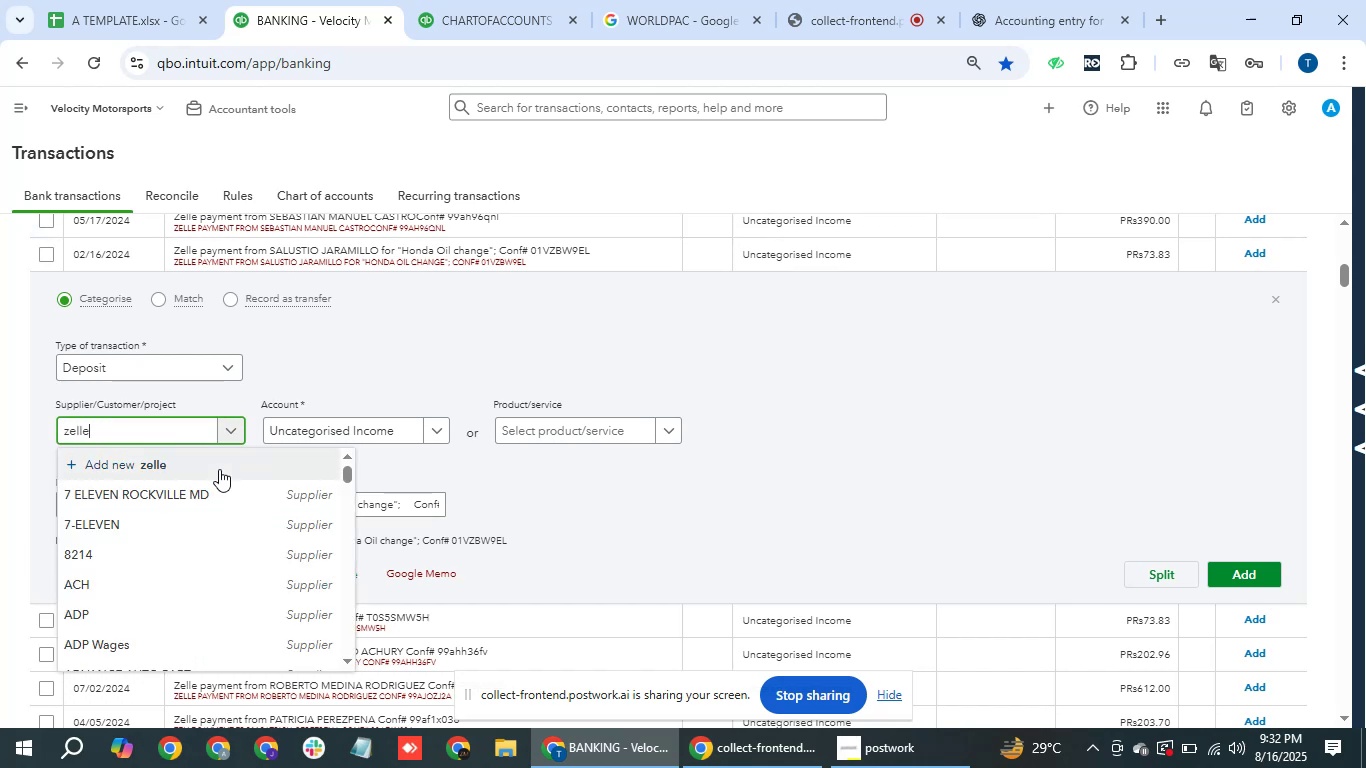 
key(ArrowDown)
 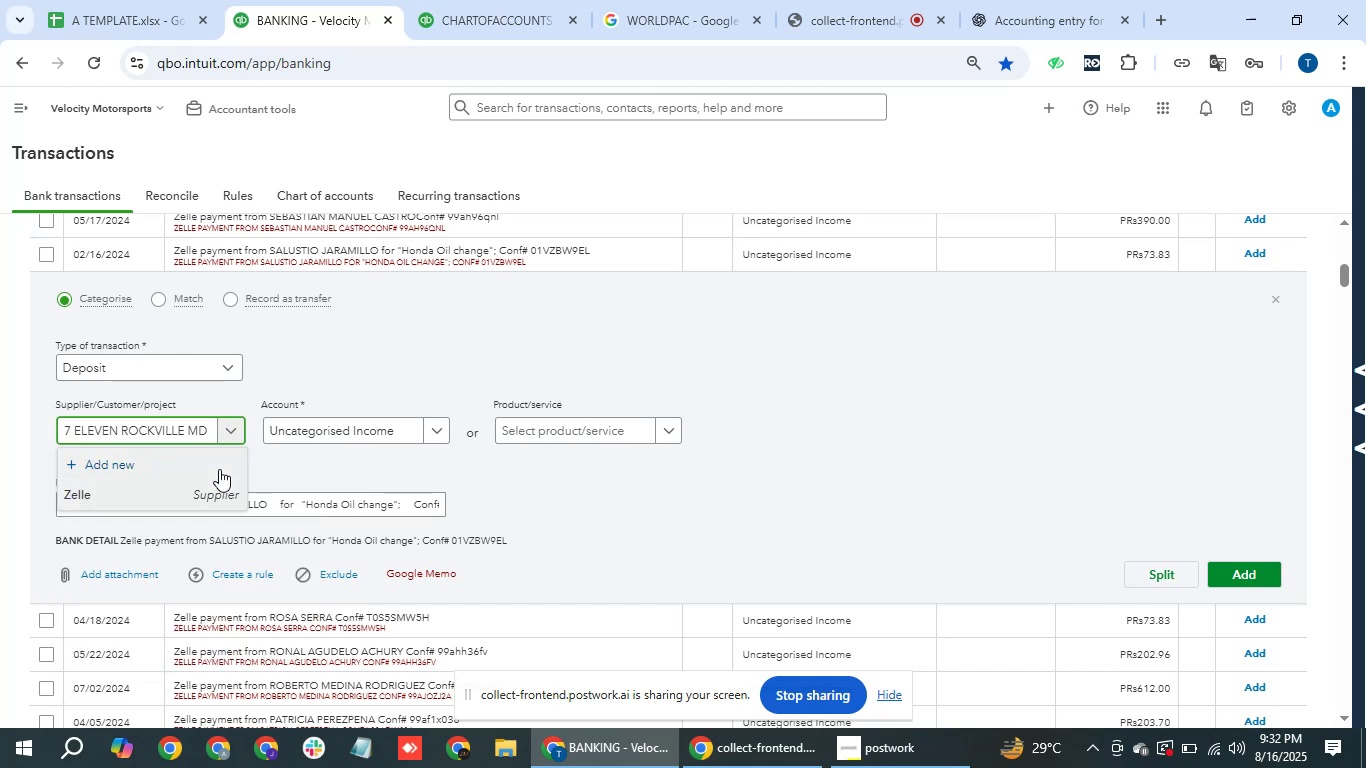 
key(ArrowDown)
 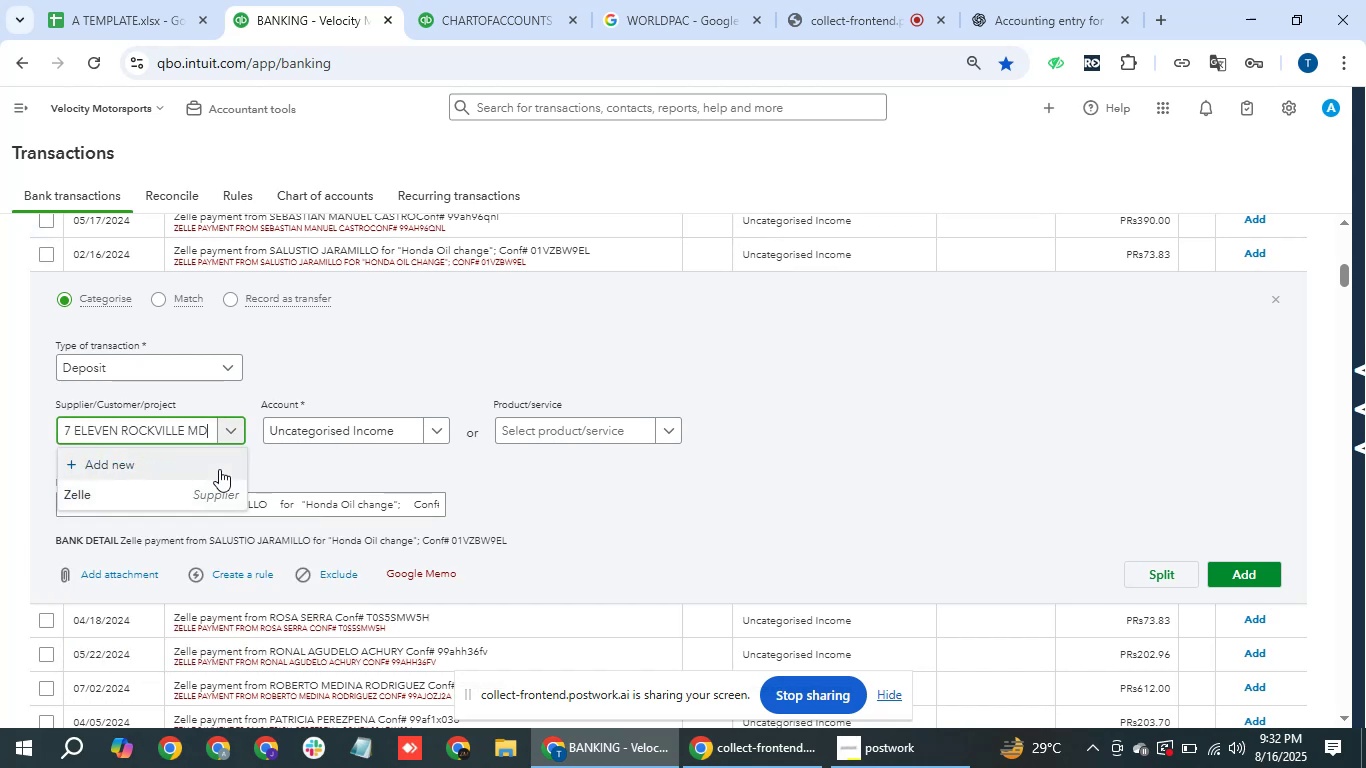 
key(ArrowDown)
 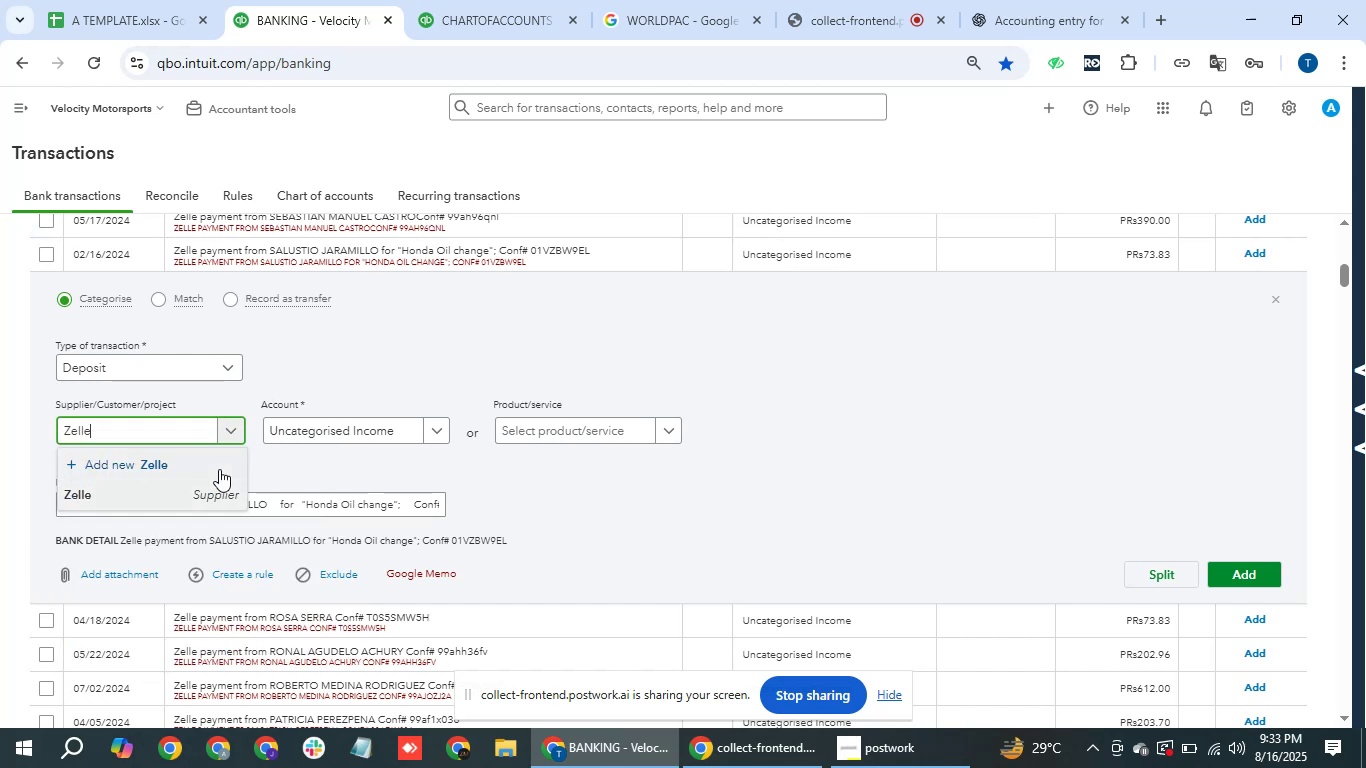 
key(Enter)
 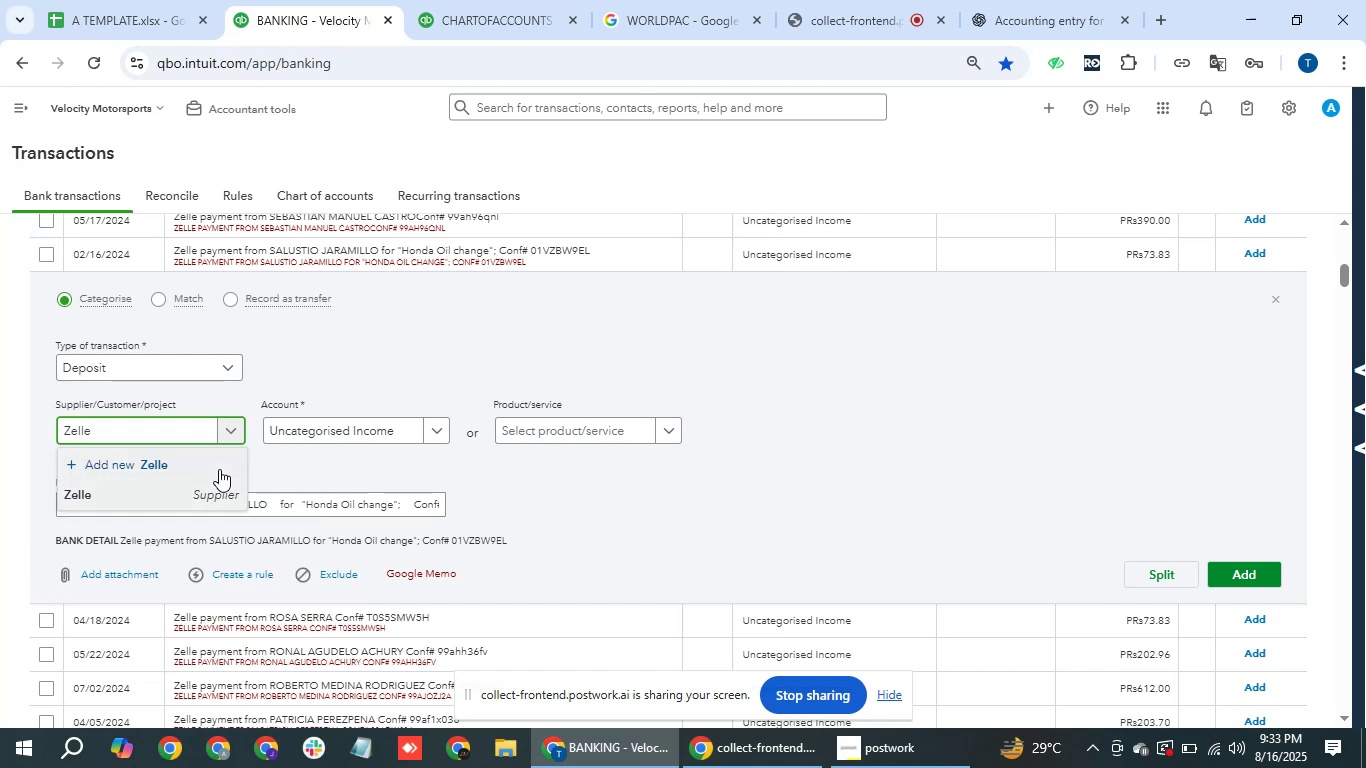 
key(Tab)
type(inco)
 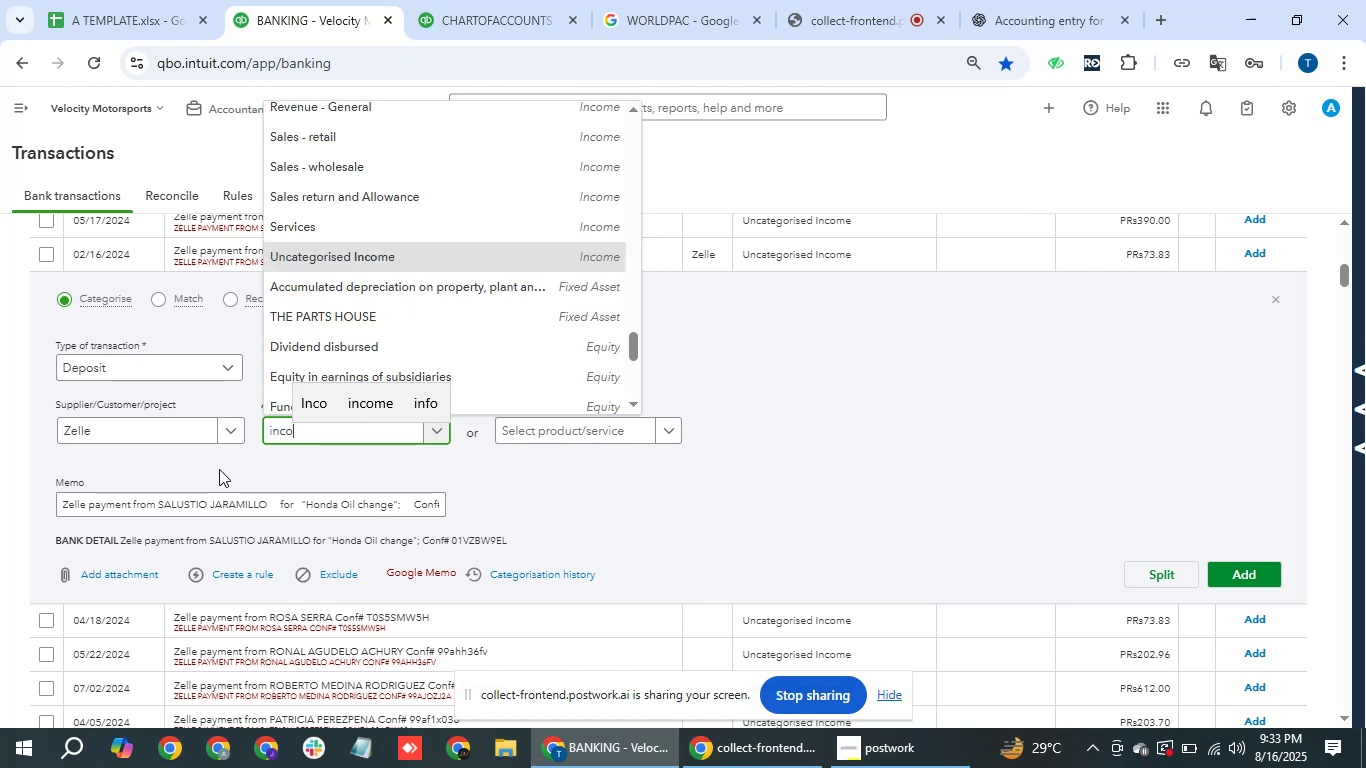 
key(ArrowDown)
 